 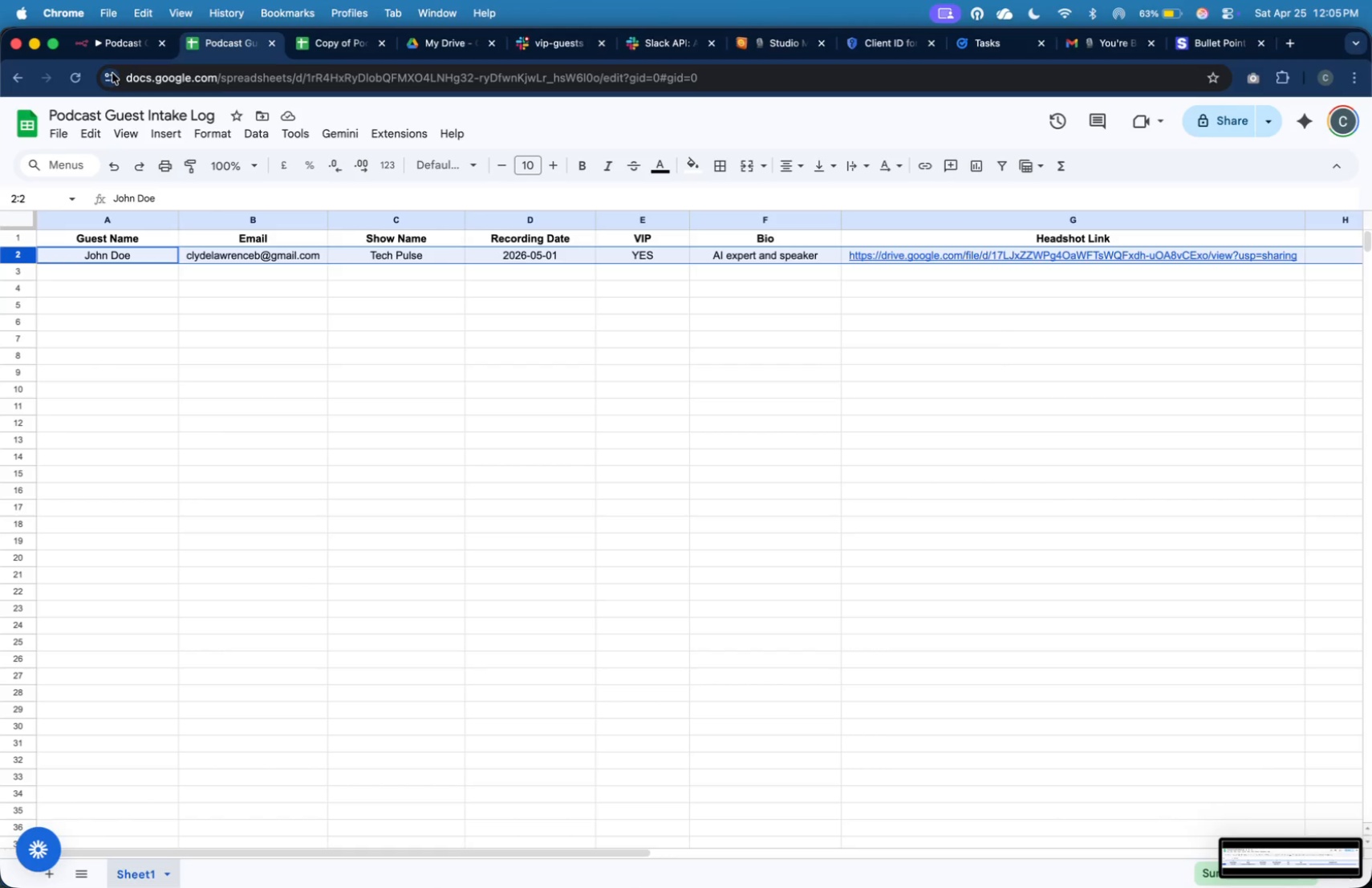 
left_click([734, 833])
 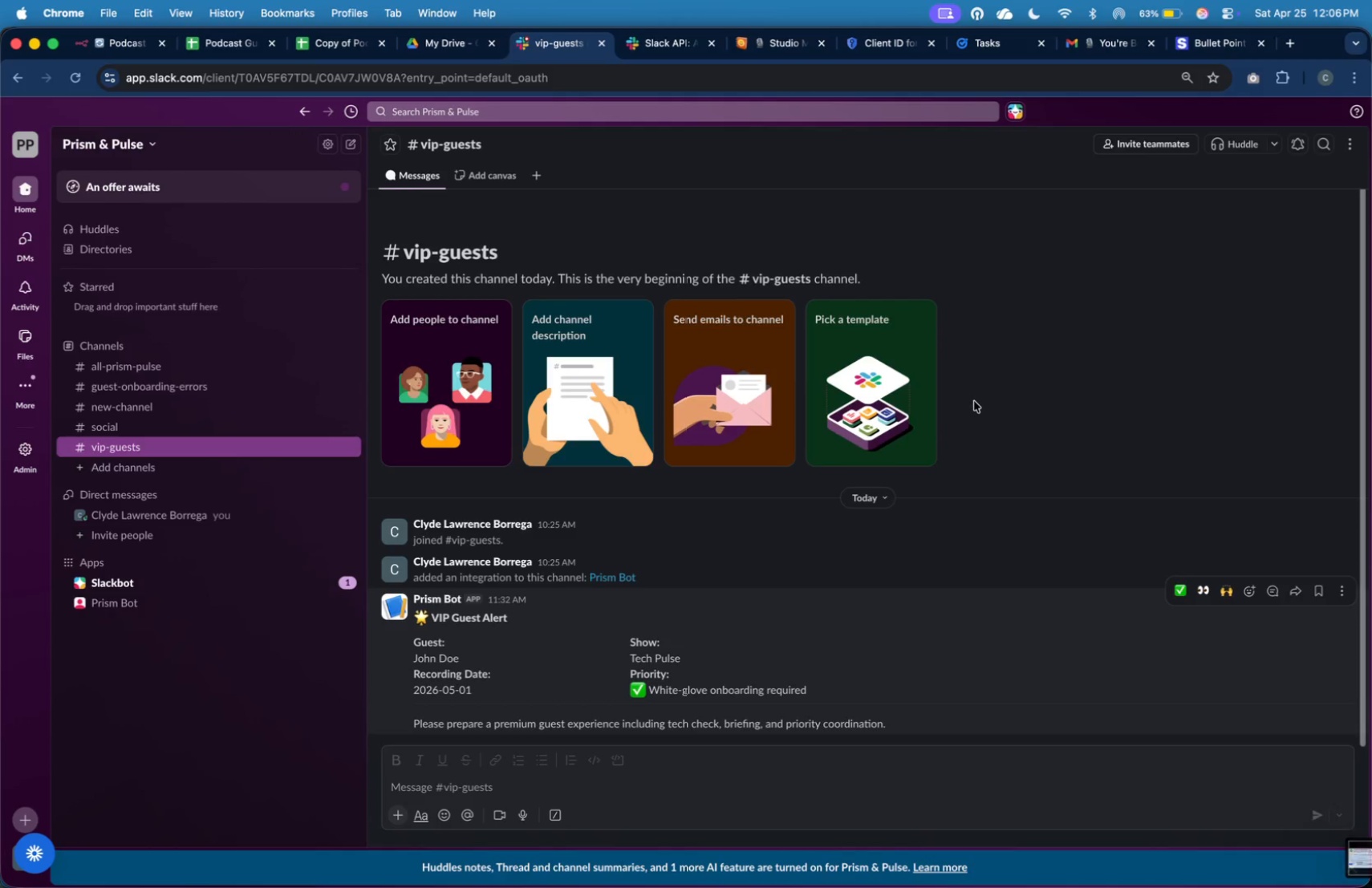 
left_click([1343, 586])
 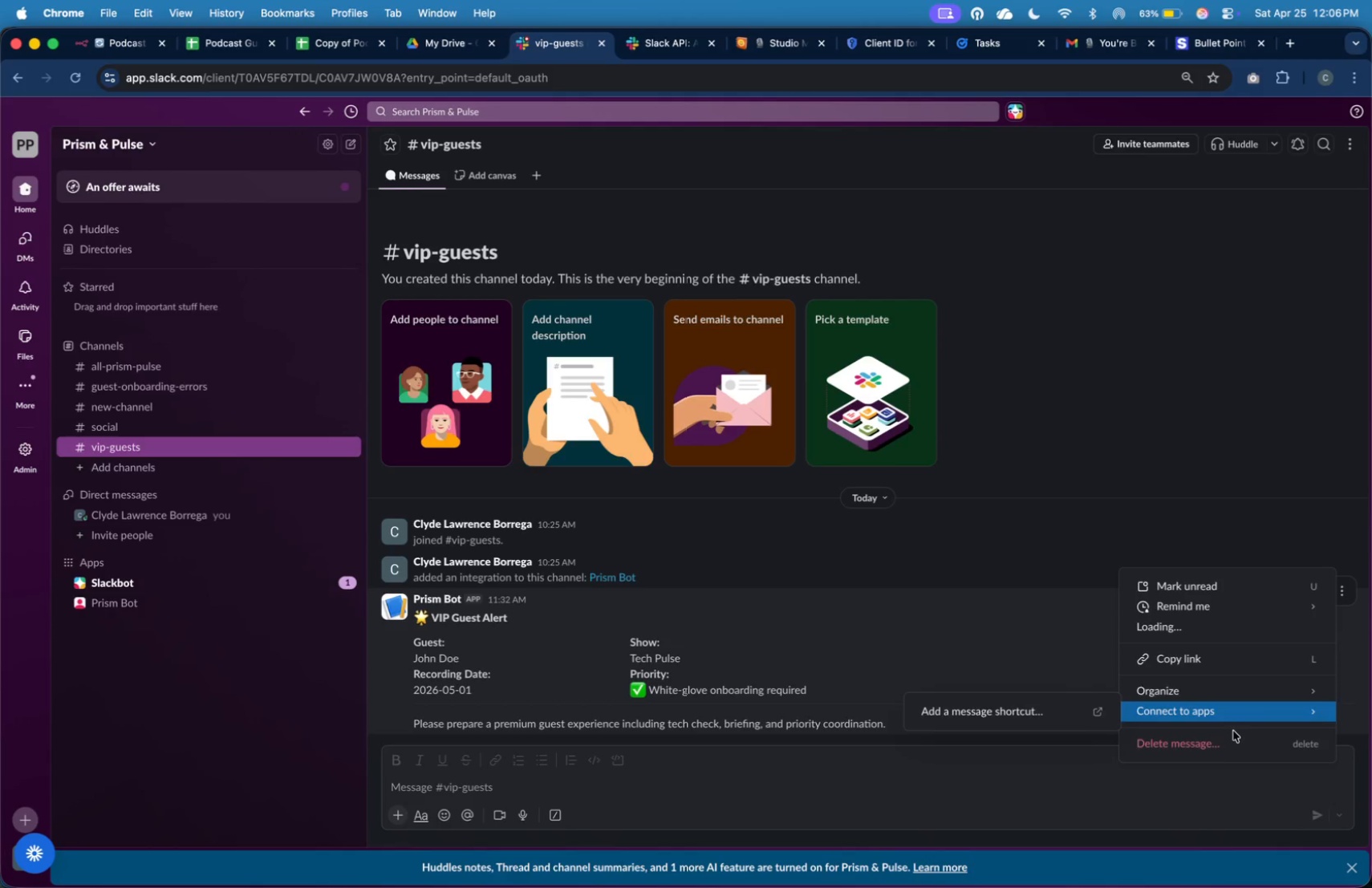 
left_click([1233, 740])
 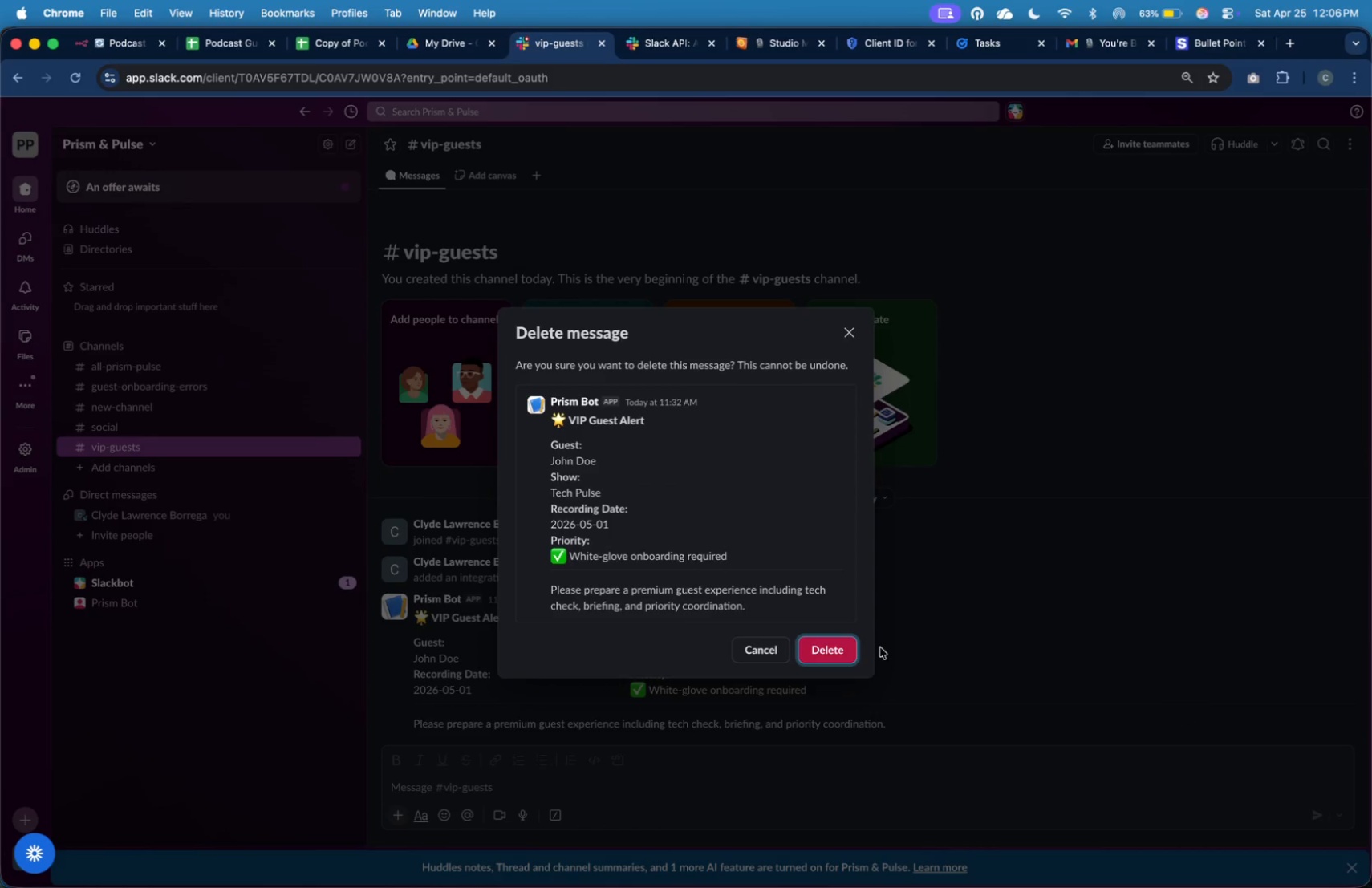 
left_click([846, 655])
 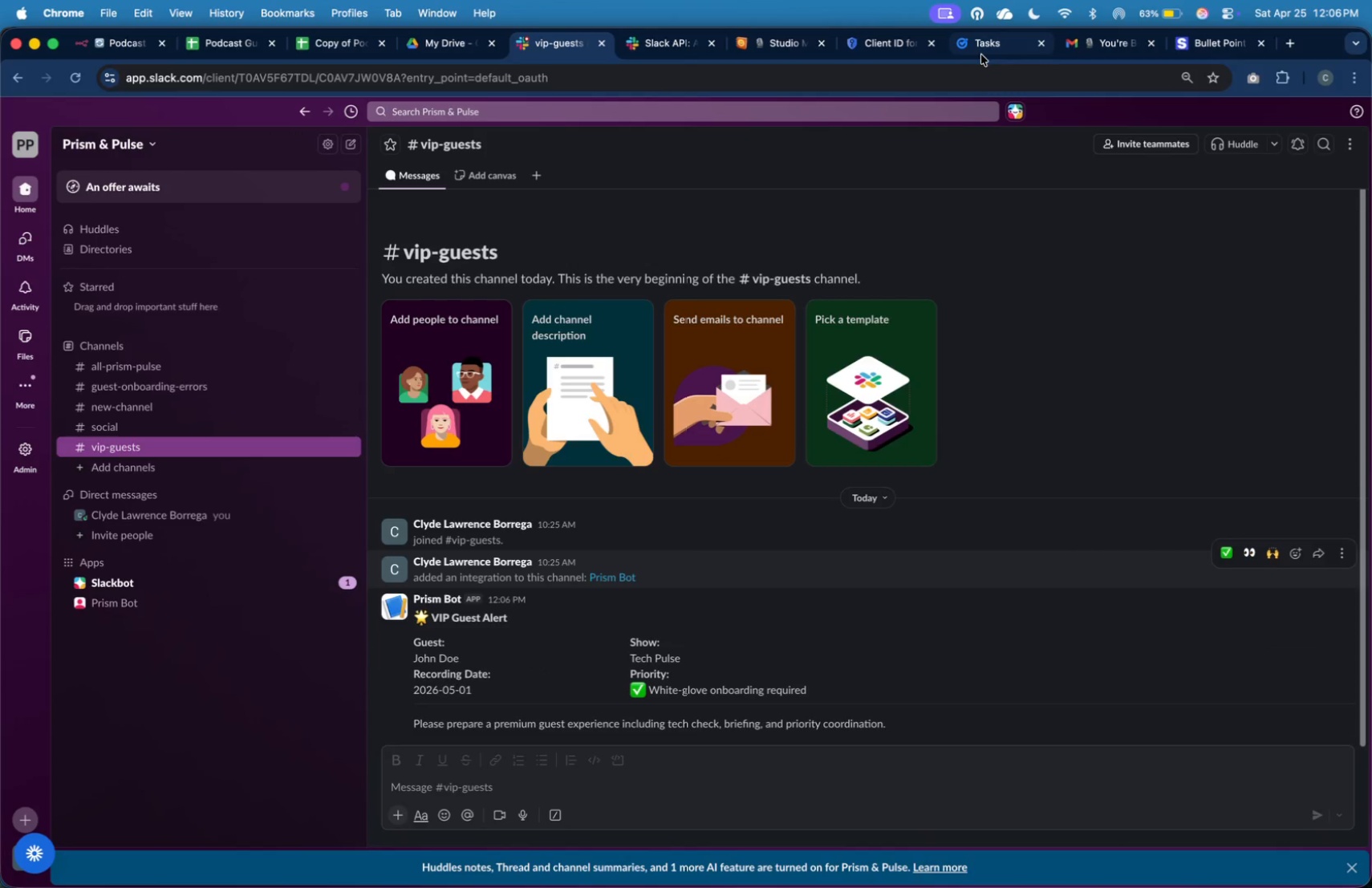 
wait(6.52)
 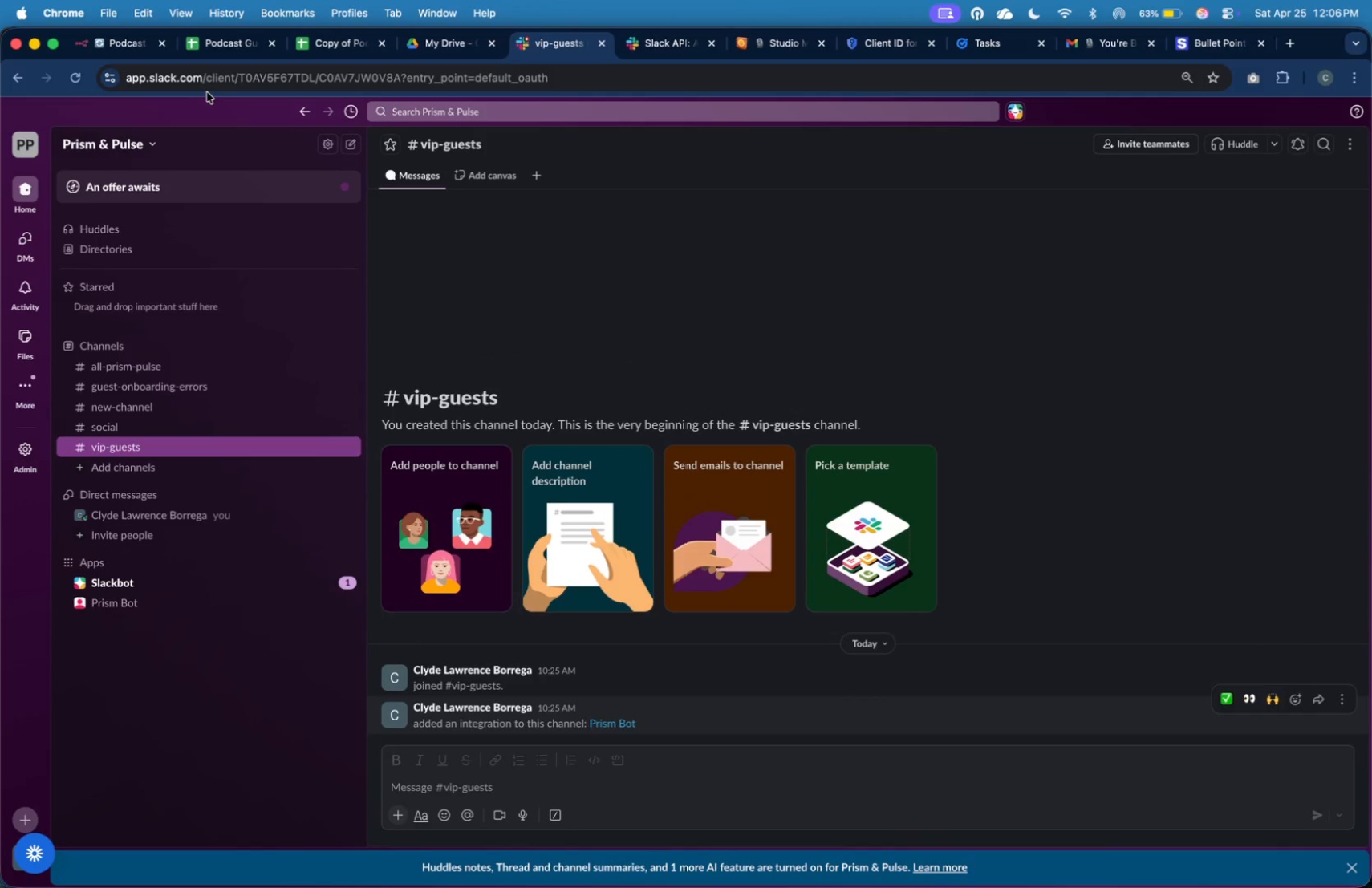 
left_click([132, 51])
 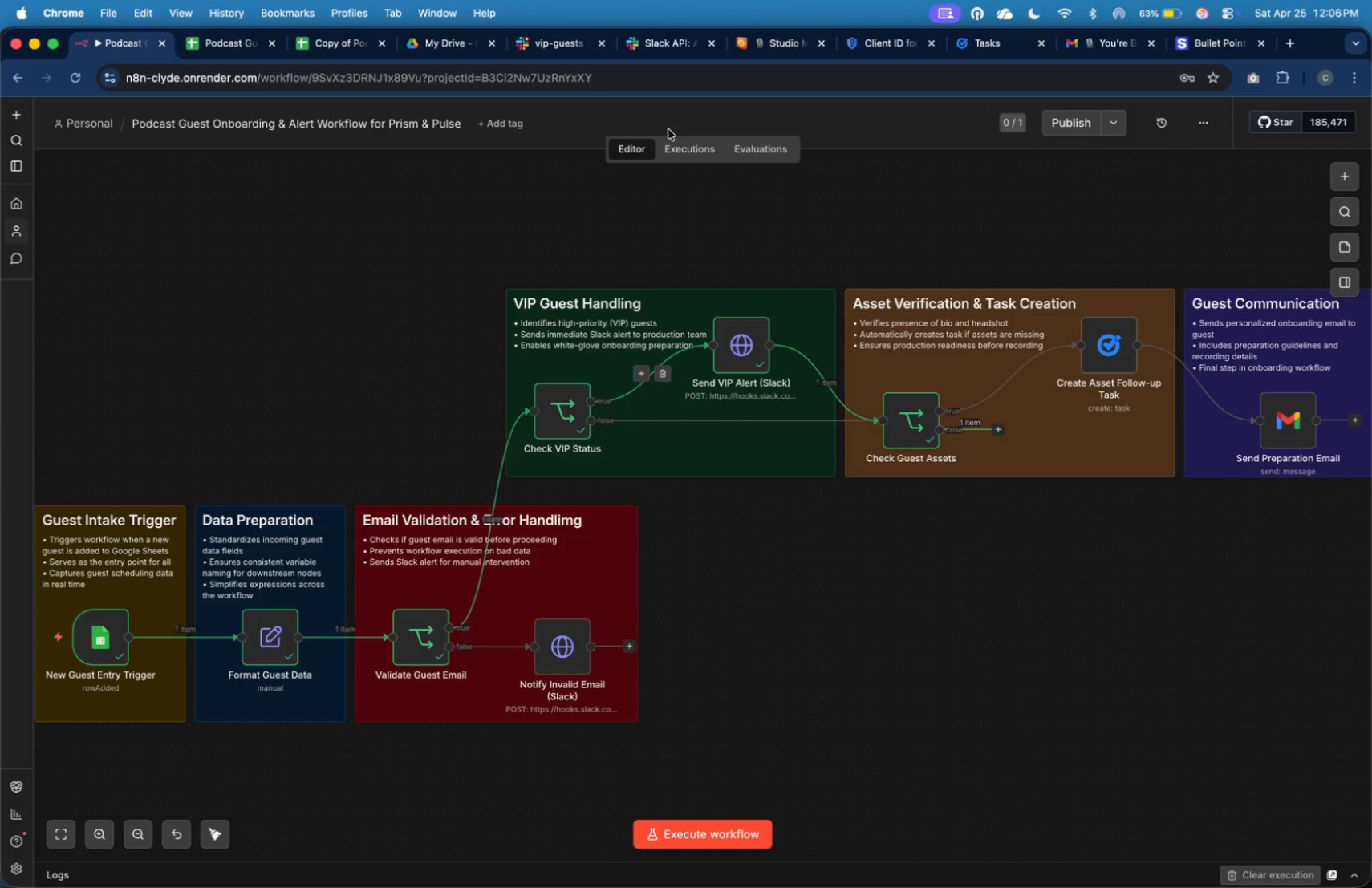 
wait(9.48)
 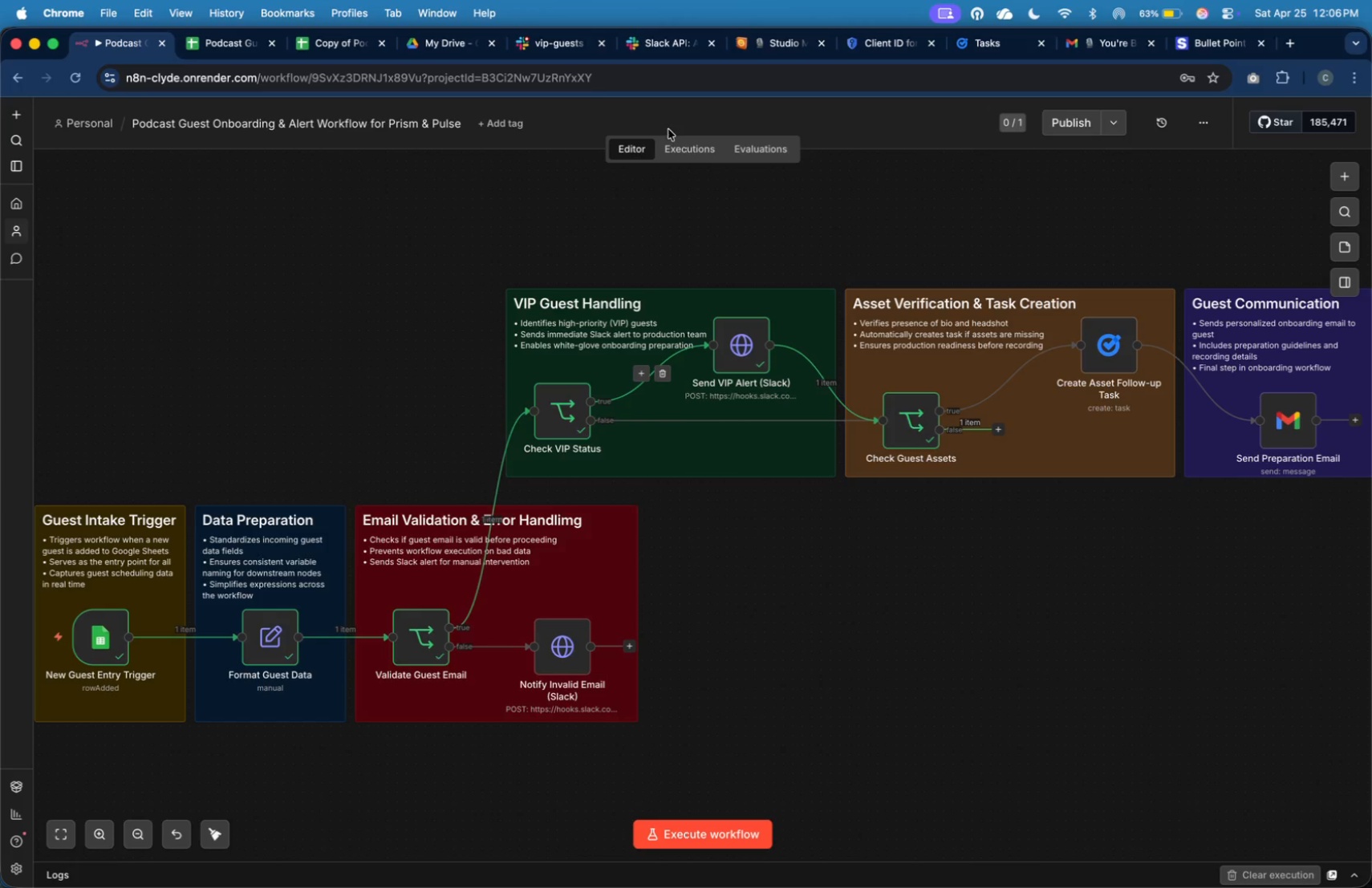 
left_click([112, 44])
 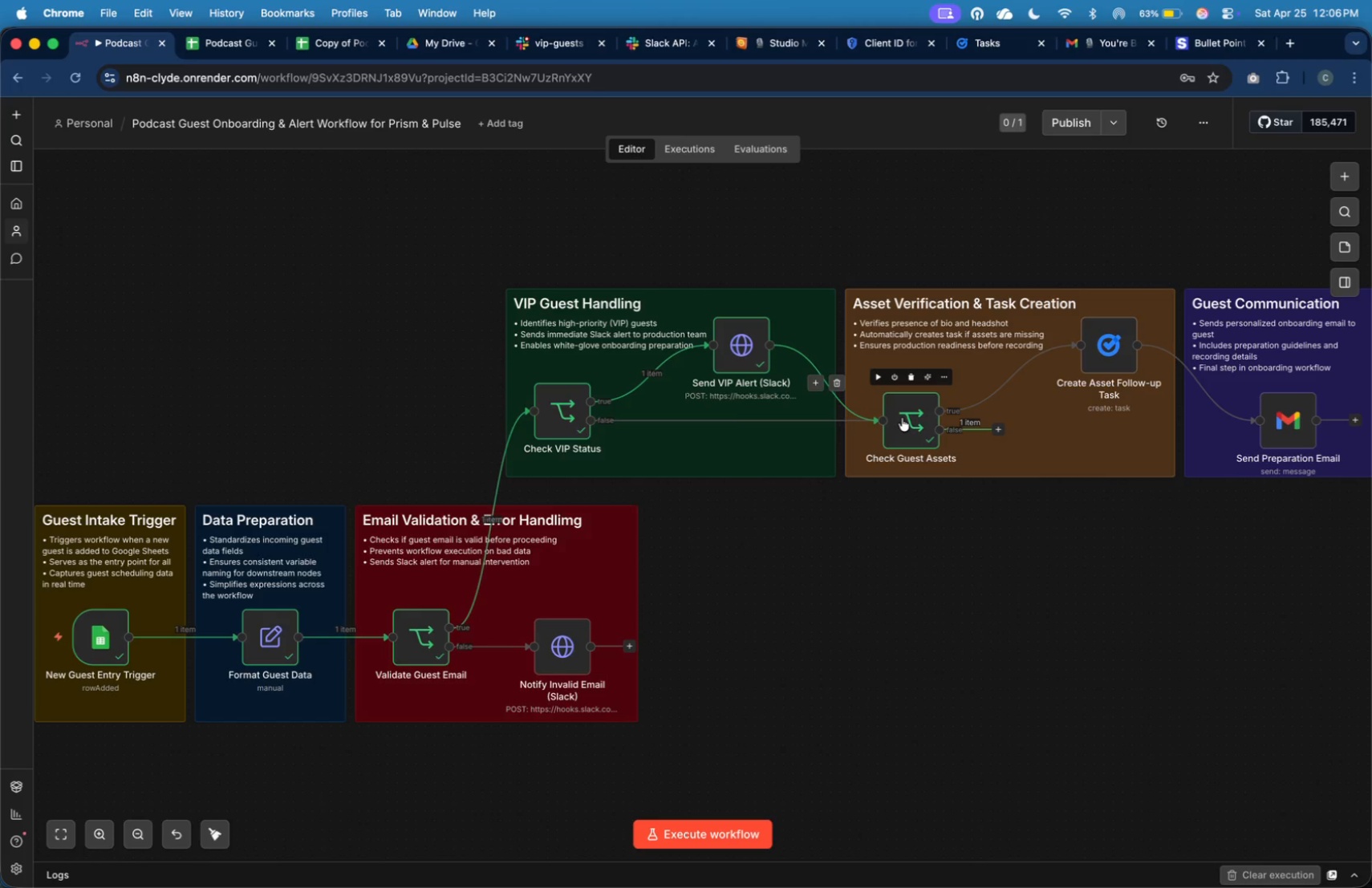 
double_click([902, 418])
 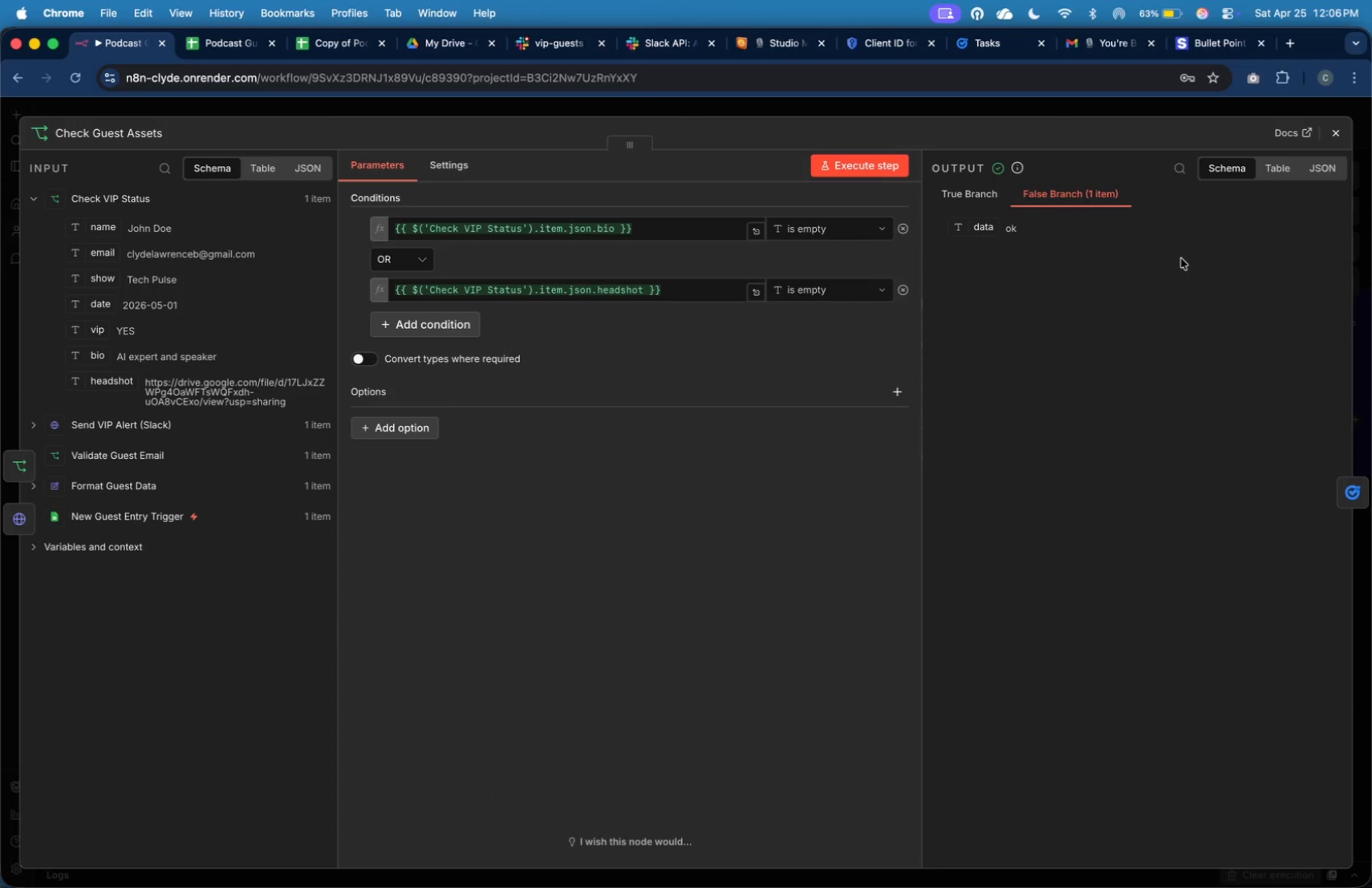 
left_click([1333, 136])
 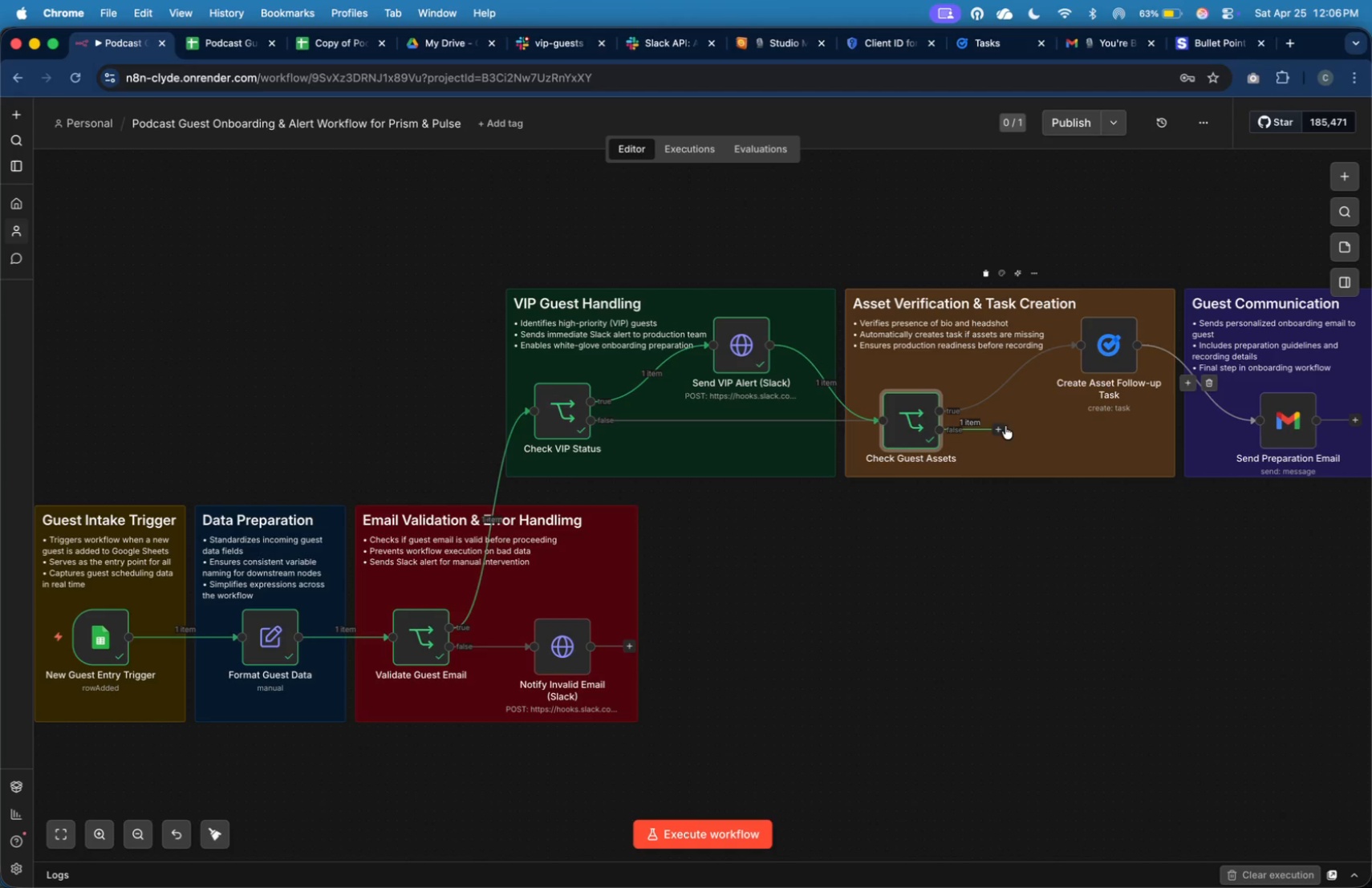 
left_click_drag(start_coordinate=[1001, 428], to_coordinate=[1234, 432])
 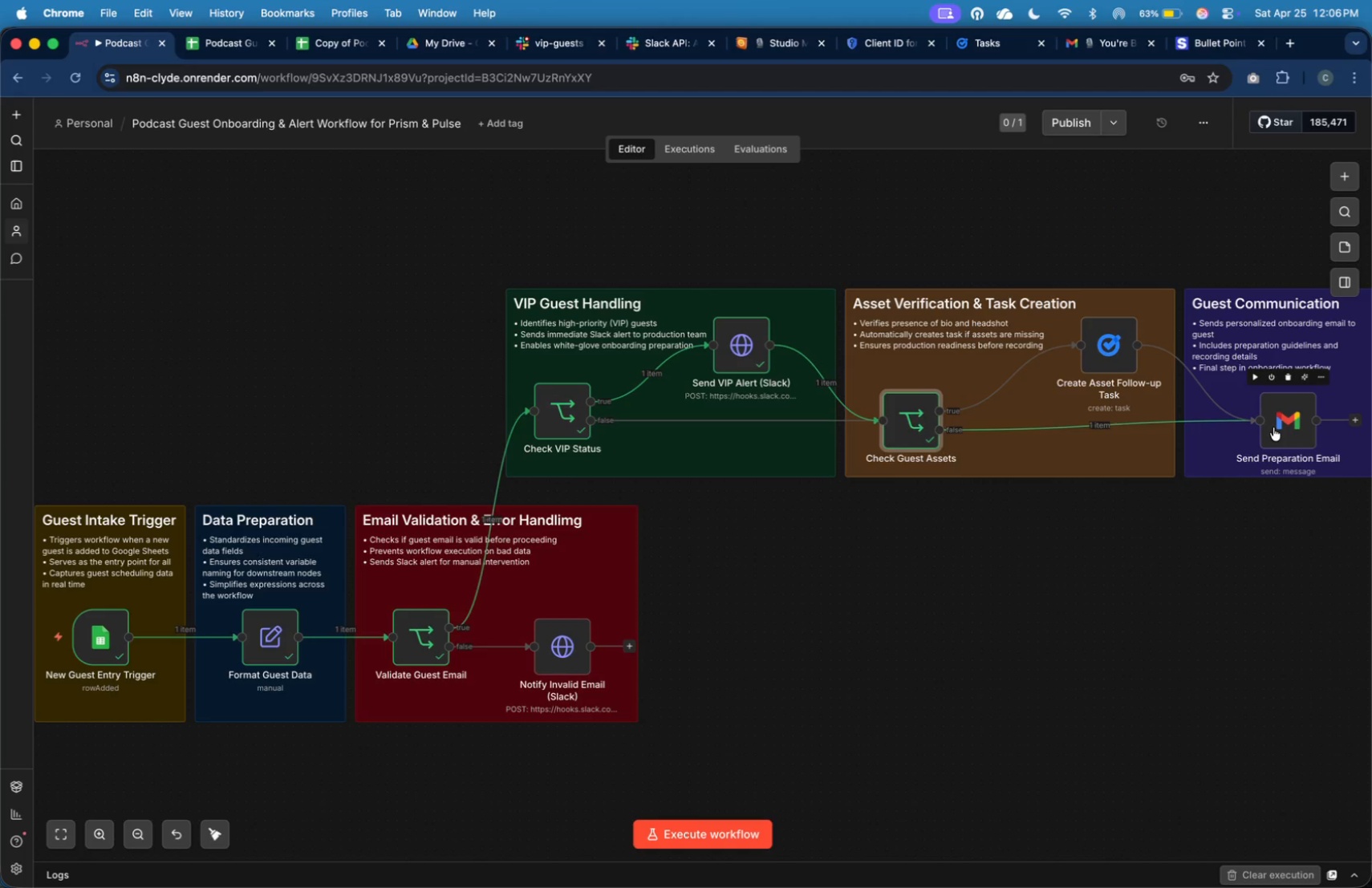 
left_click_drag(start_coordinate=[1273, 428], to_coordinate=[1274, 433])
 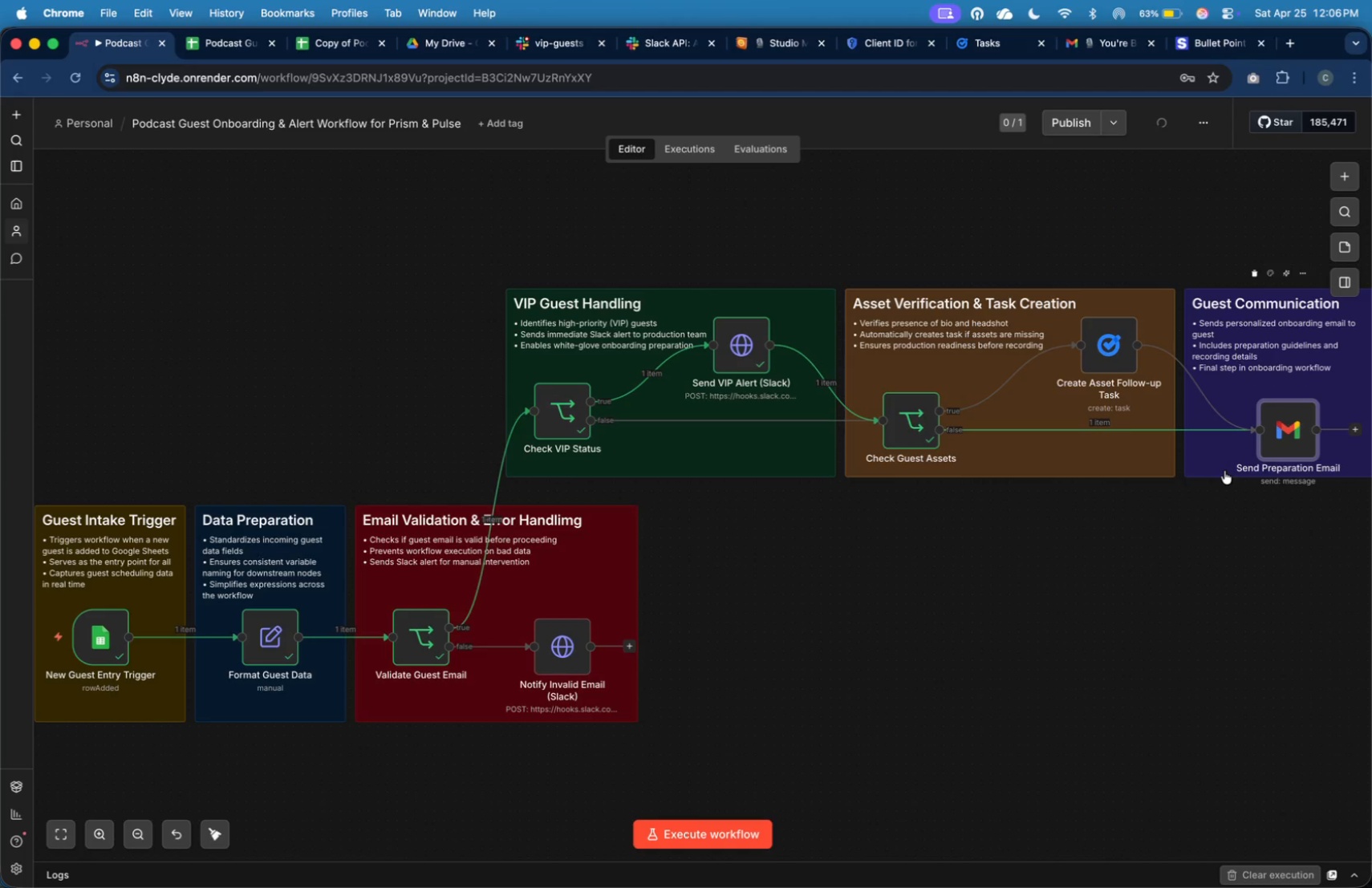 
left_click_drag(start_coordinate=[1222, 474], to_coordinate=[1221, 485])
 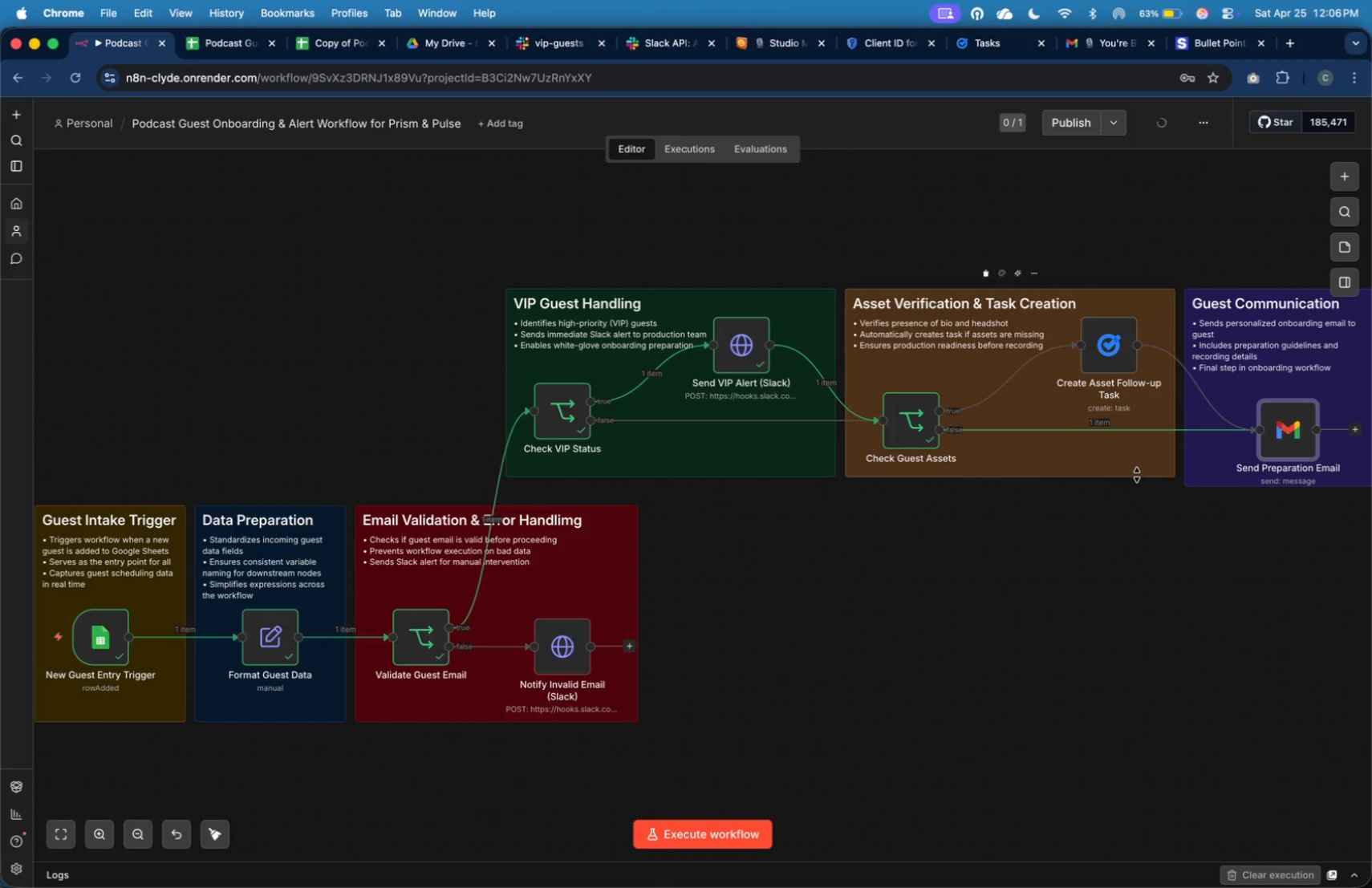 
left_click_drag(start_coordinate=[1137, 475], to_coordinate=[1138, 482])
 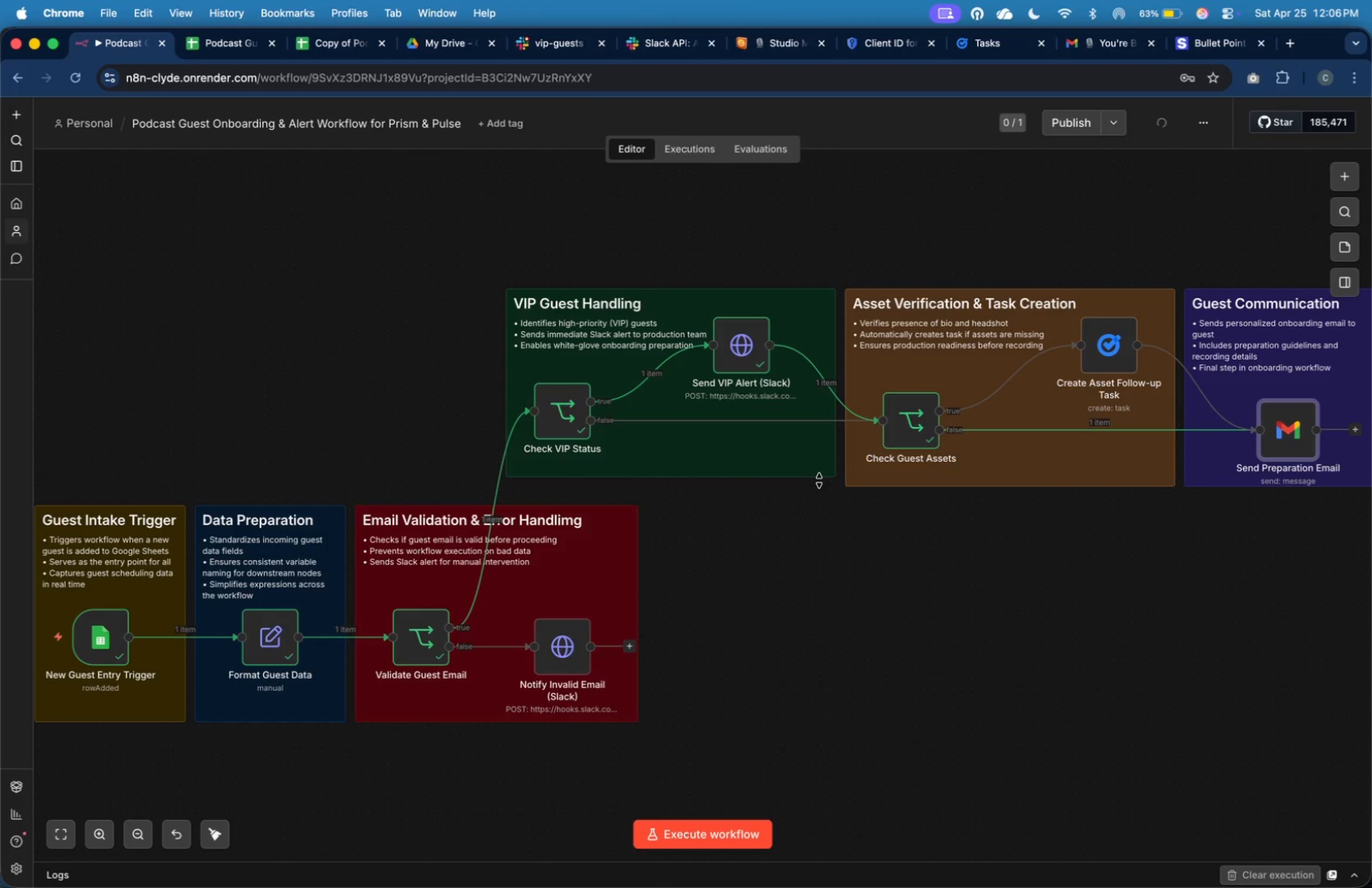 
left_click_drag(start_coordinate=[816, 476], to_coordinate=[814, 486])
 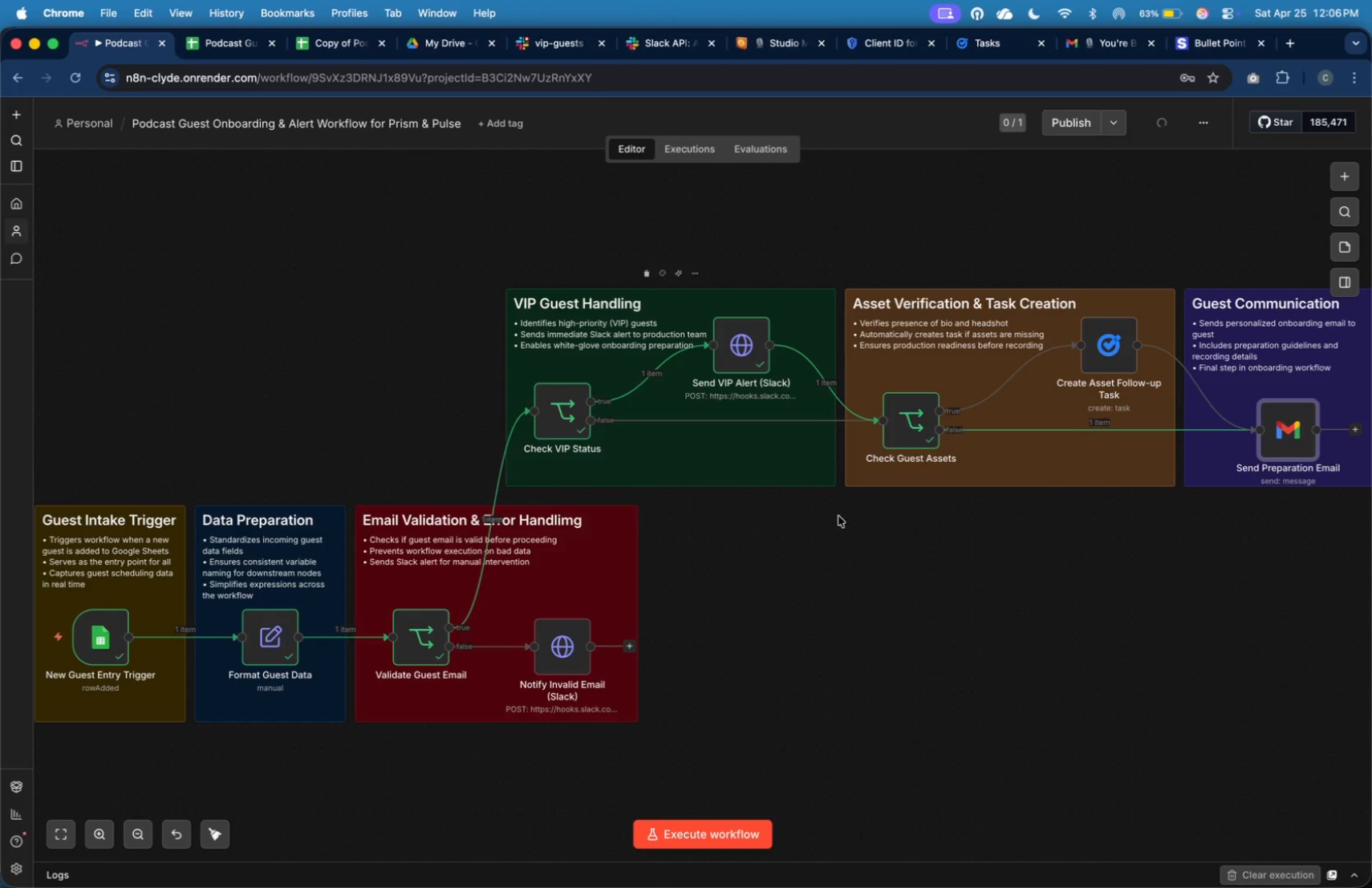 
left_click([876, 545])
 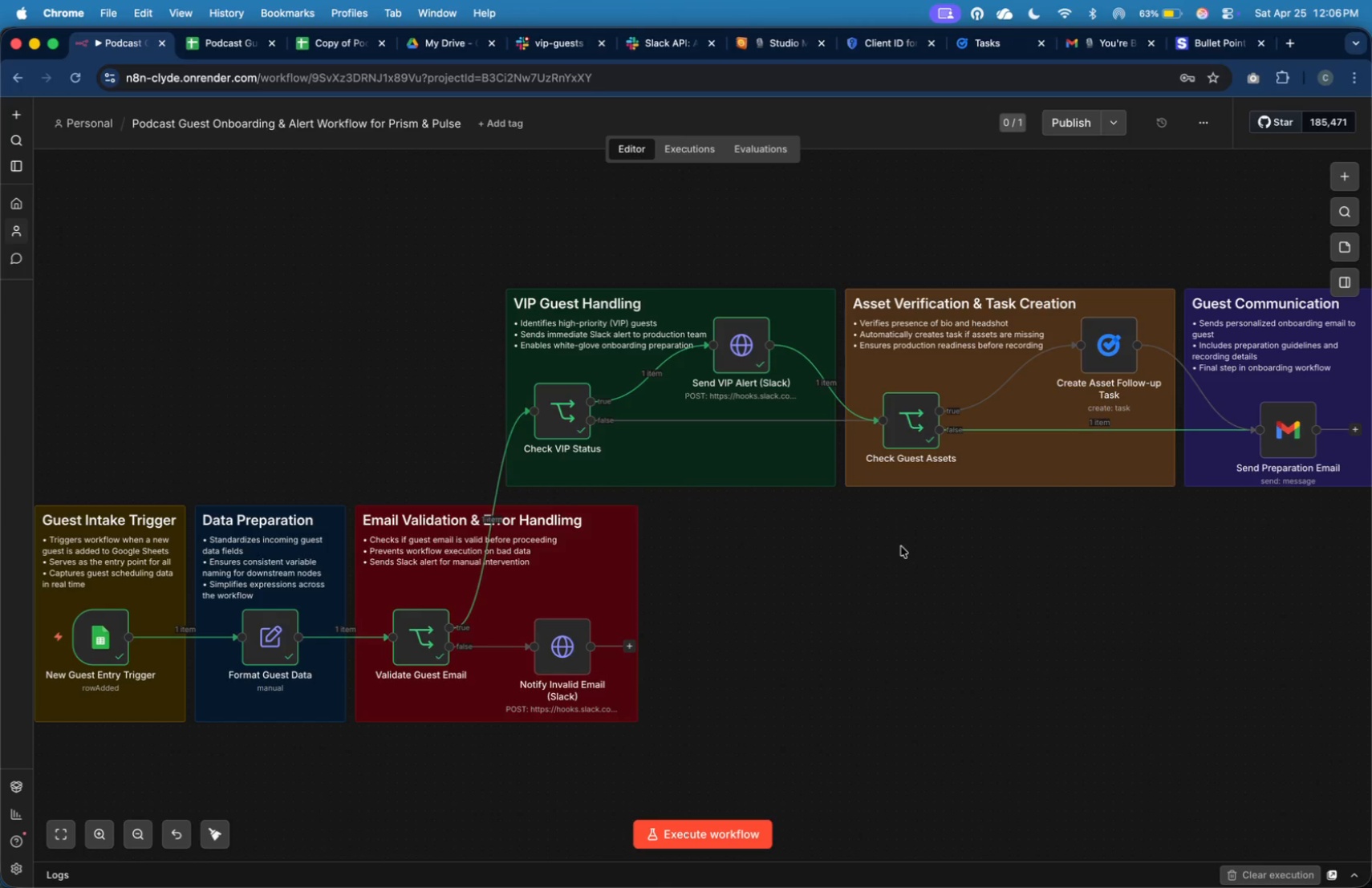 
key(Meta+Tab)
 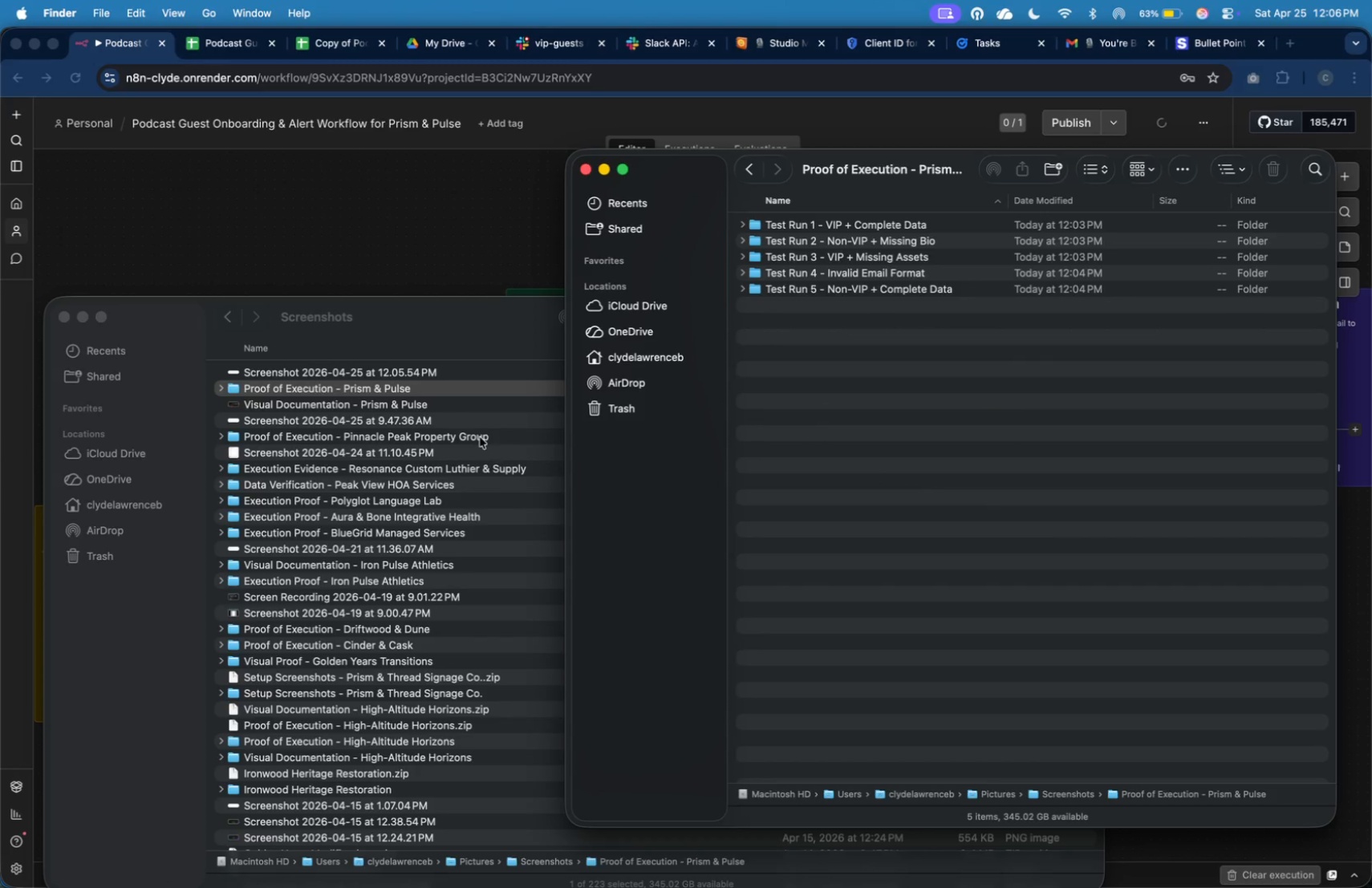 
left_click([465, 409])
 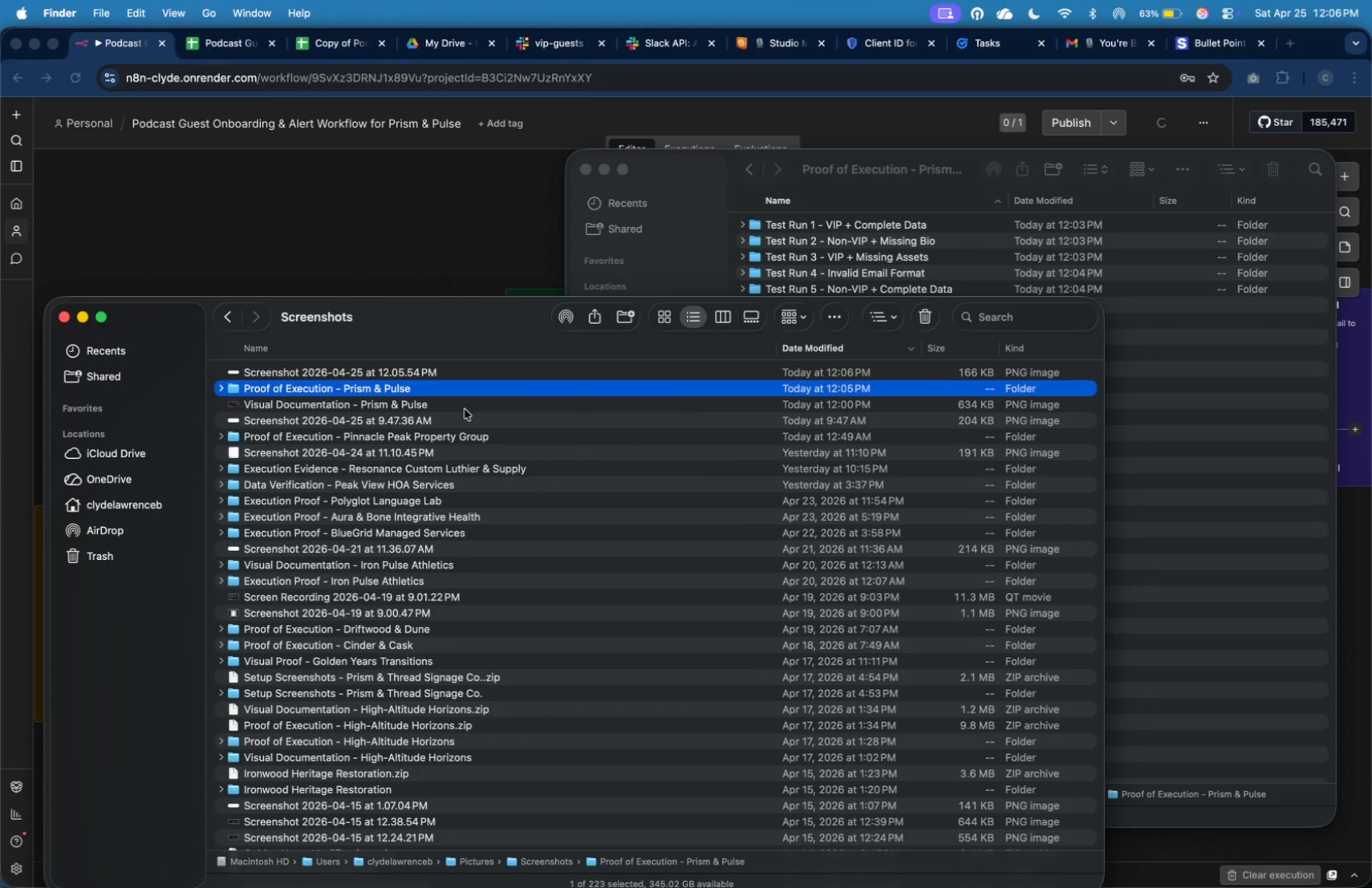 
left_click([466, 409])
 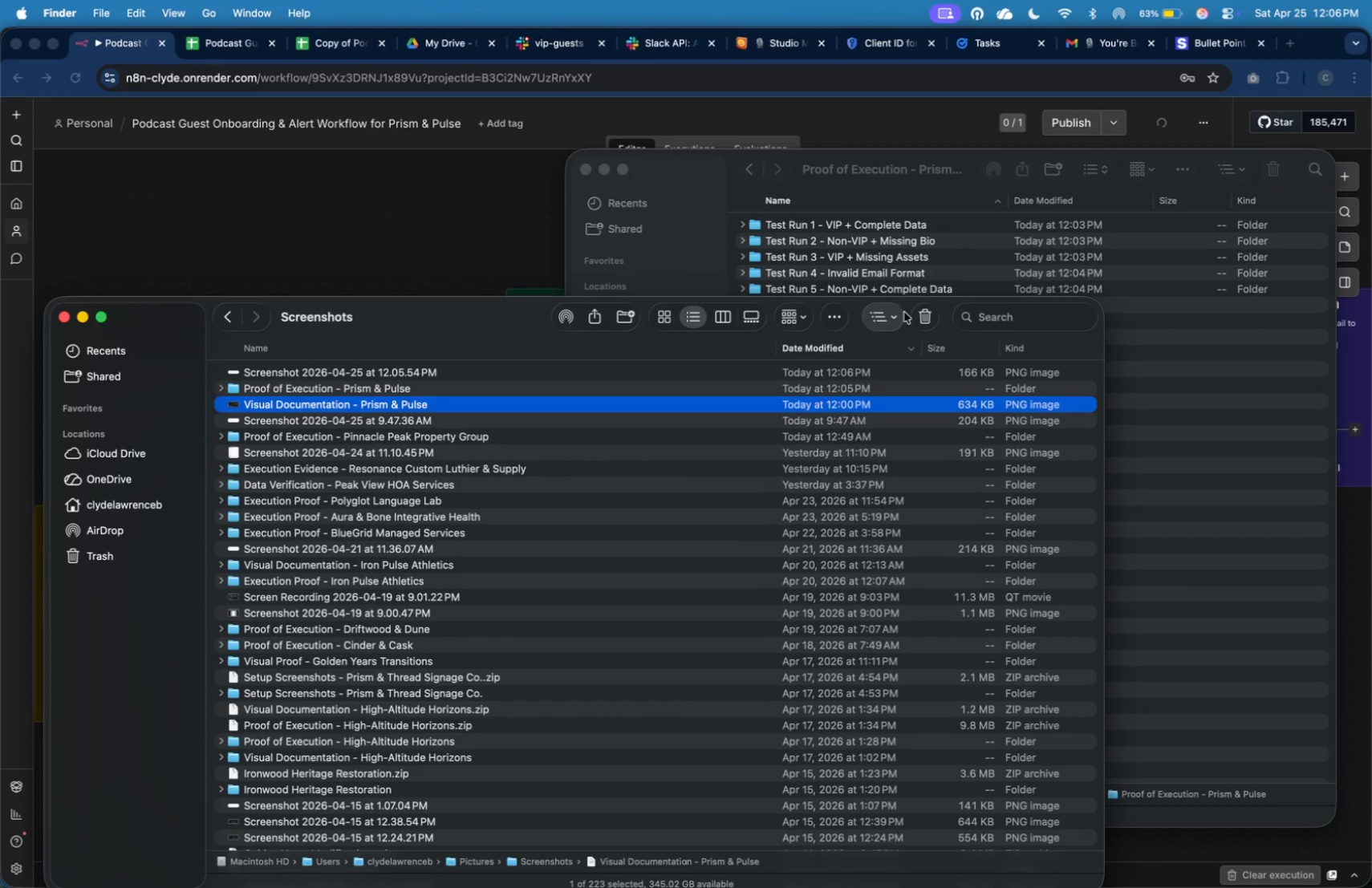 
left_click([912, 313])
 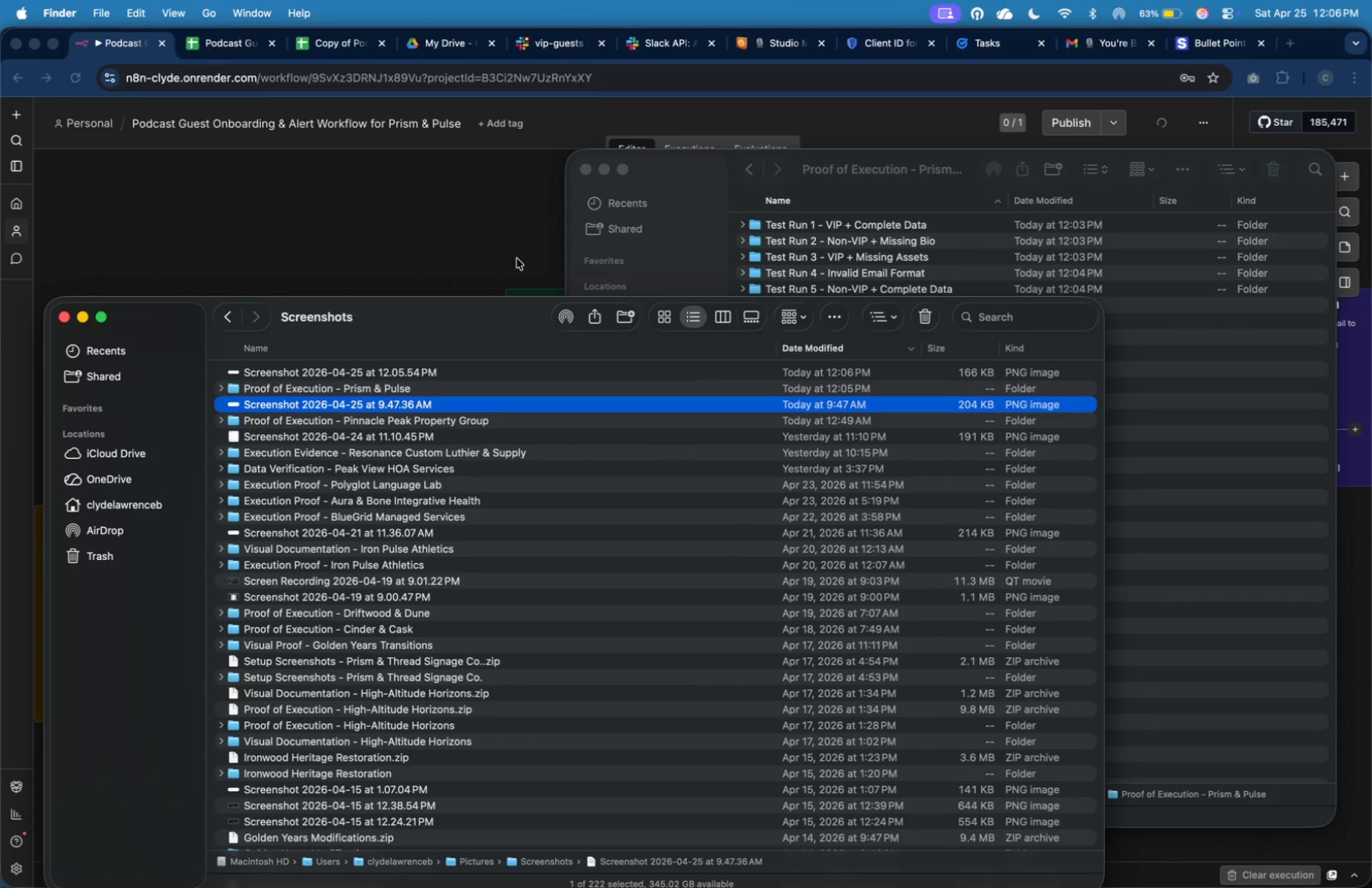 
left_click([494, 249])
 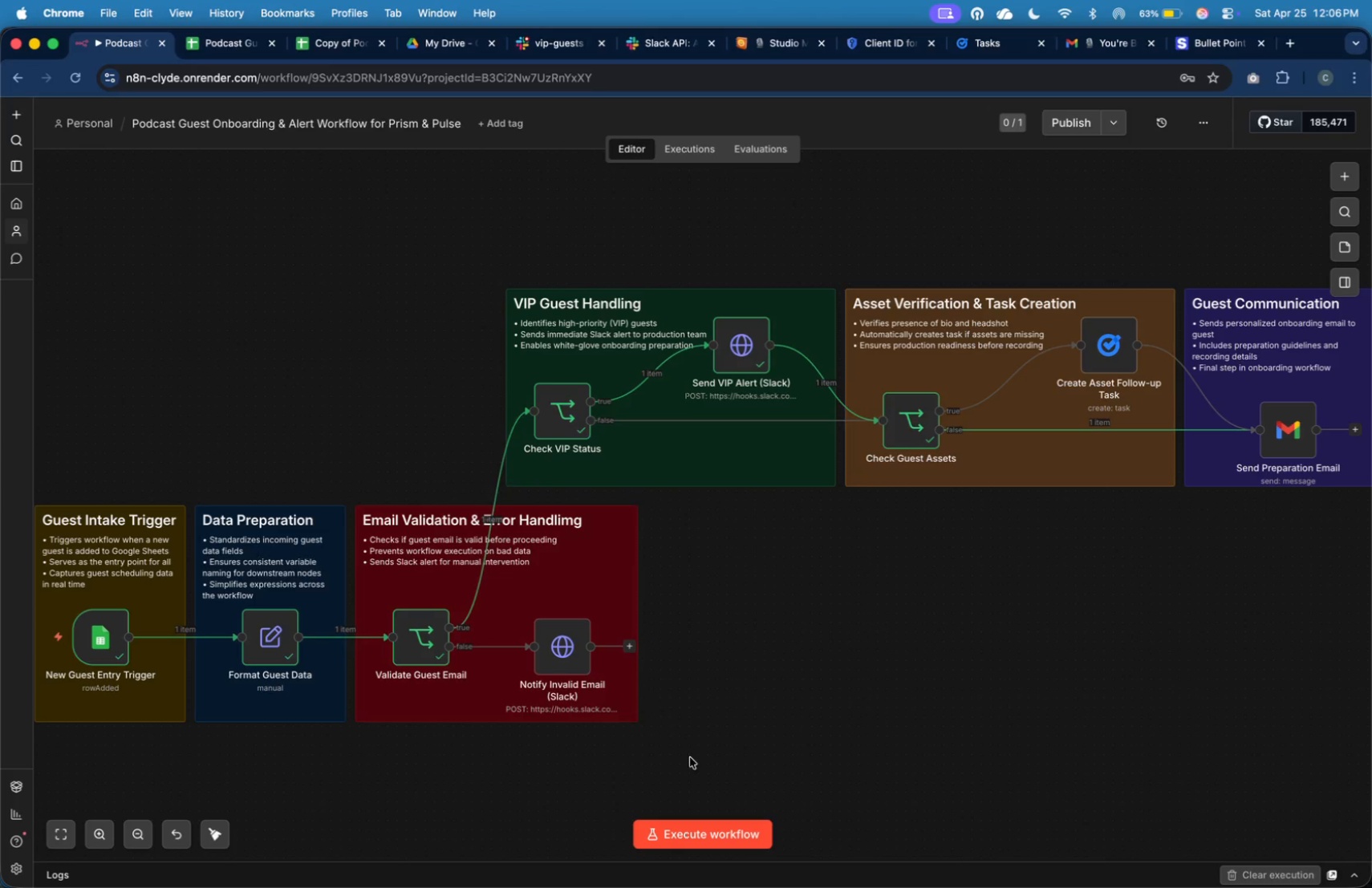 
left_click([738, 825])
 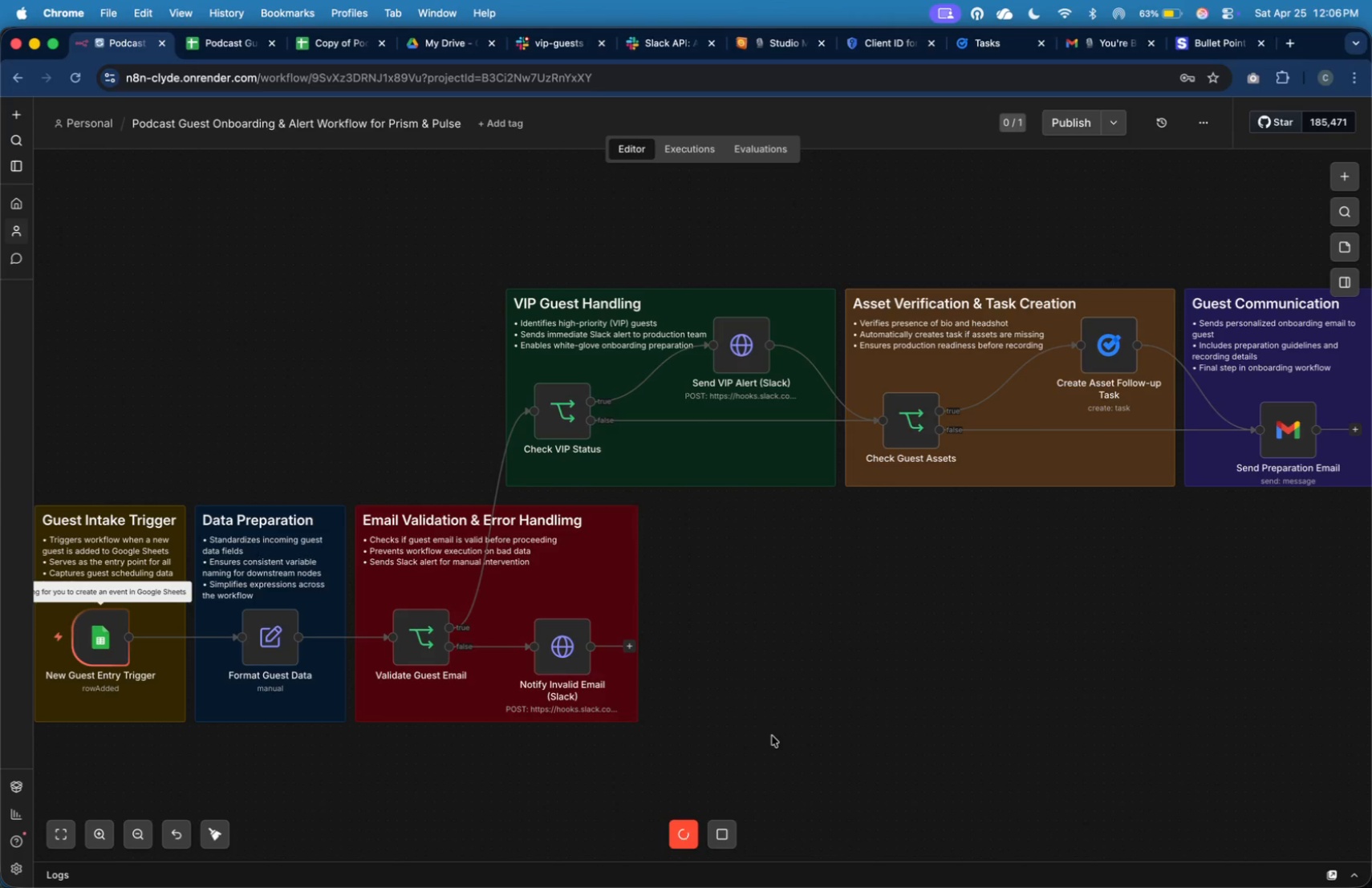 
wait(13.15)
 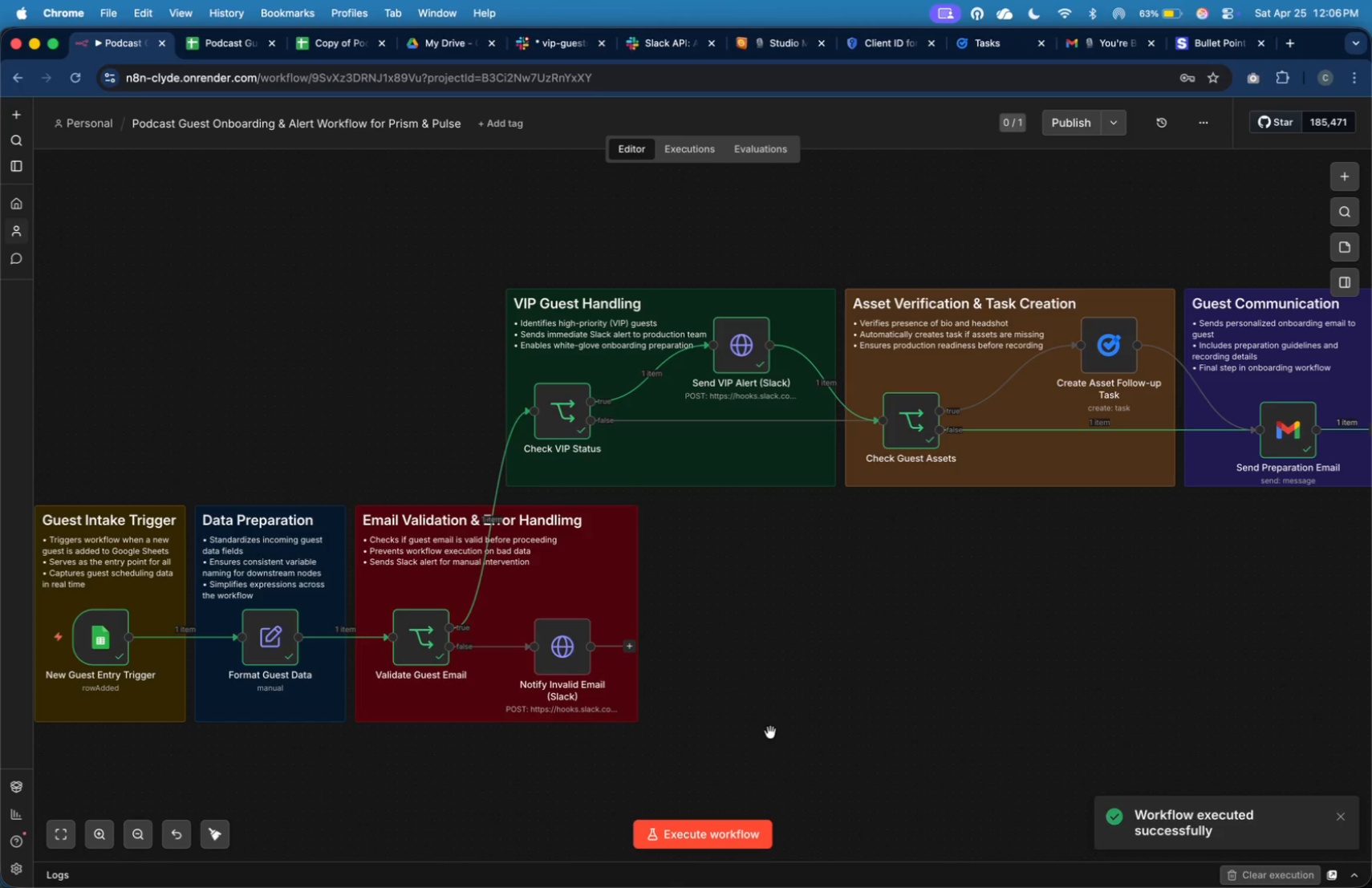 
key(Meta+Shift+4)
 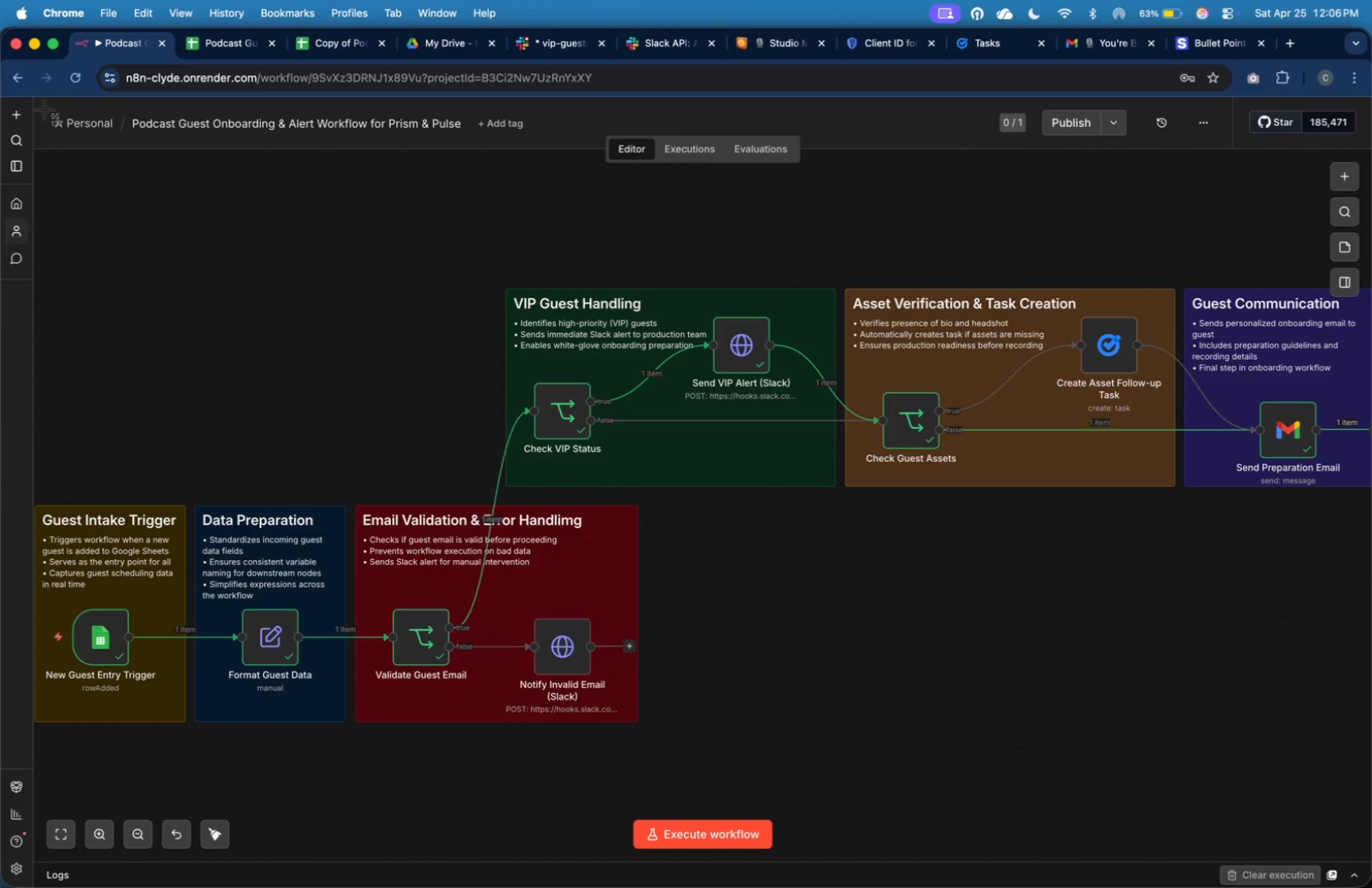 
left_click_drag(start_coordinate=[33, 100], to_coordinate=[1371, 740])
 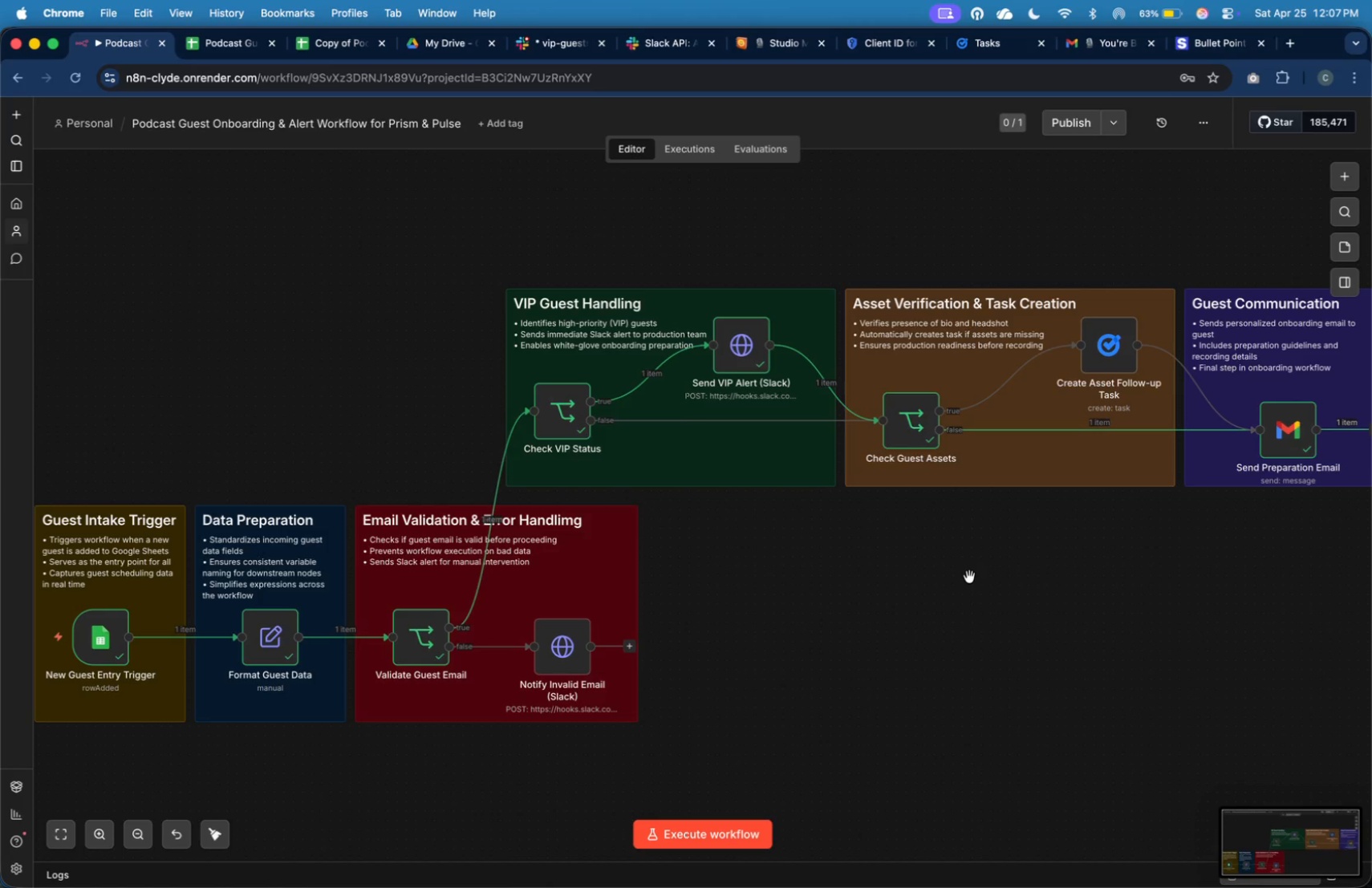 
key(Meta+Tab)
 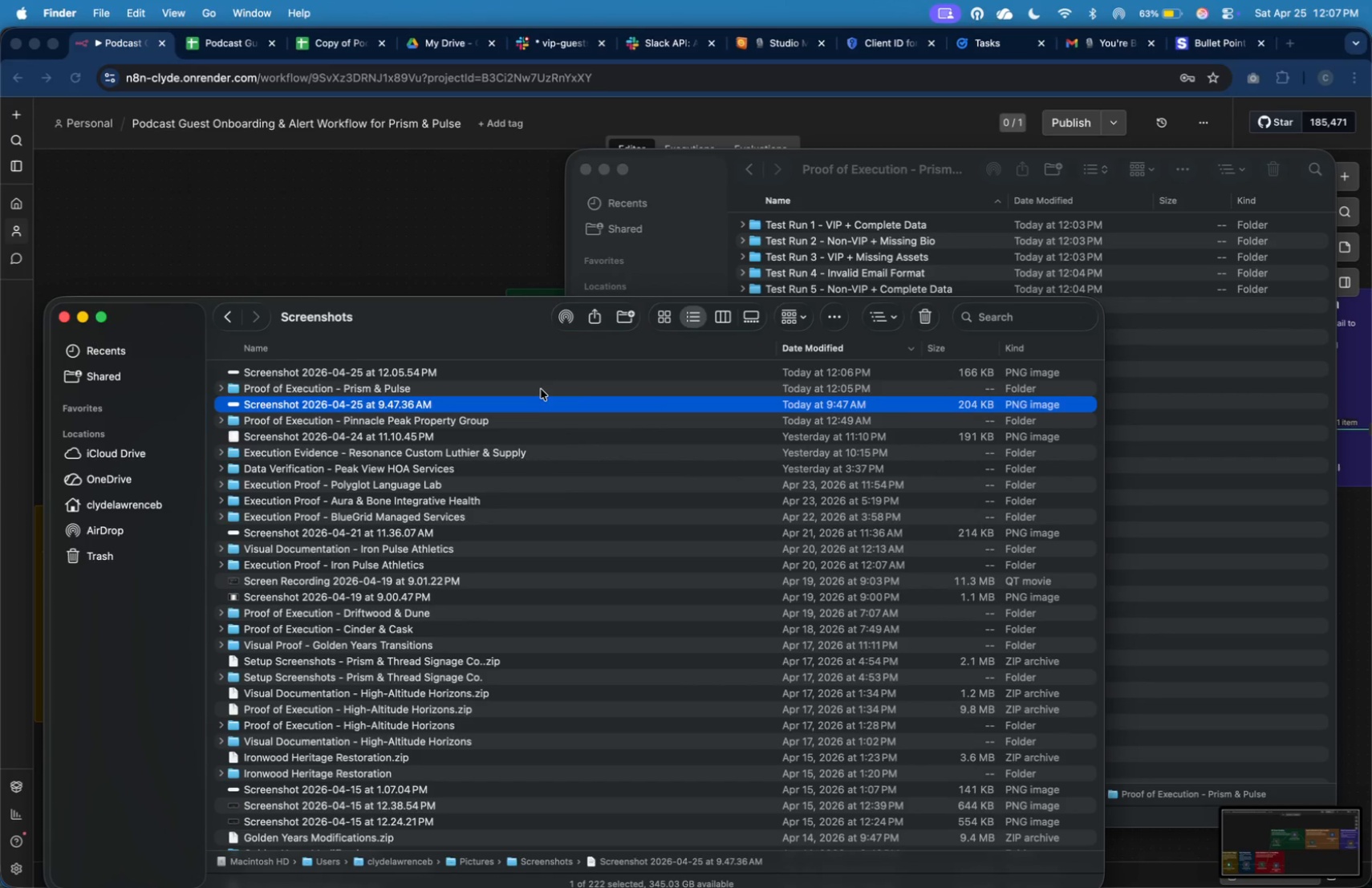 
key(Meta+CommandLeft)
 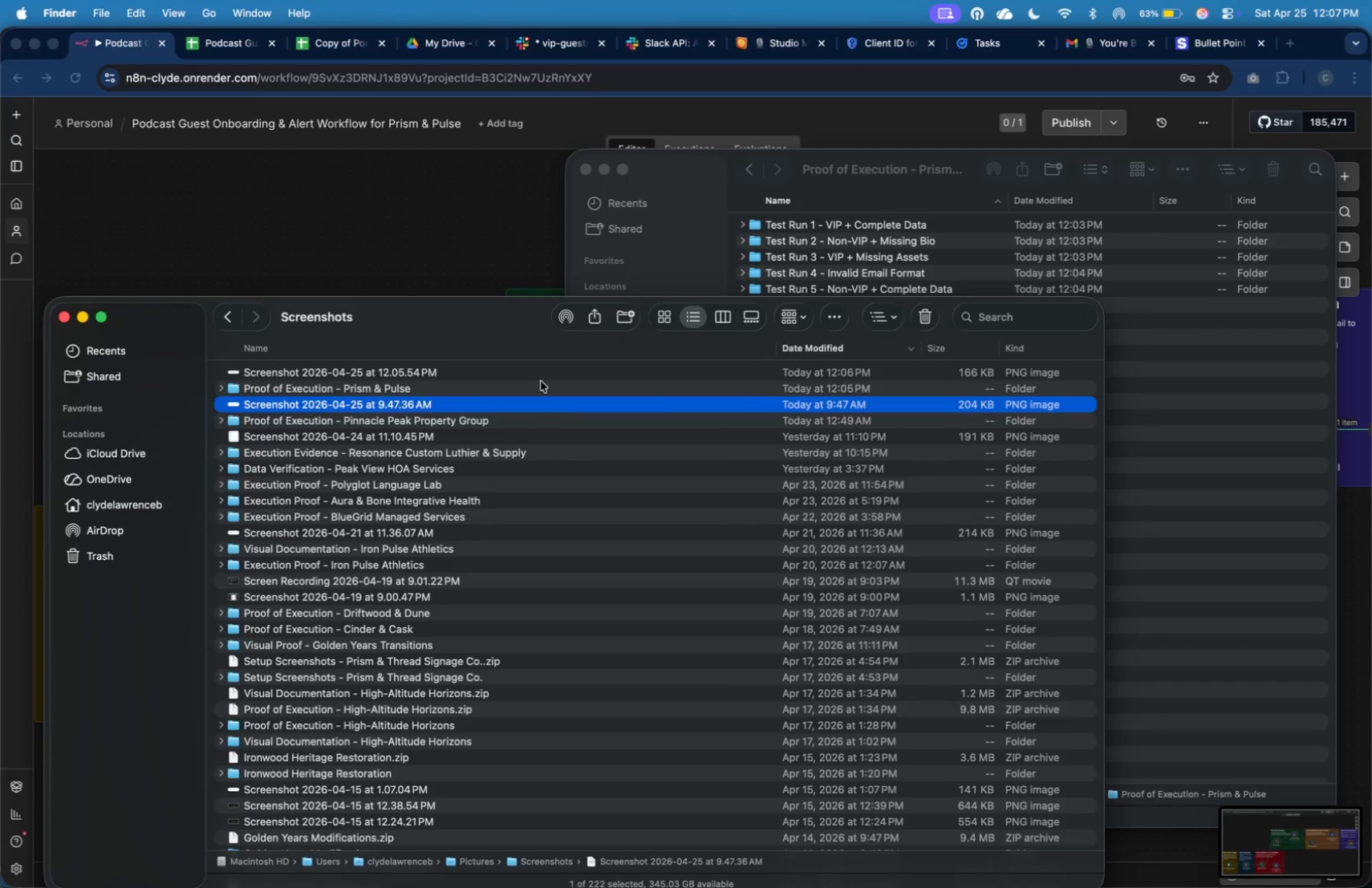 
key(Meta+Tab)
 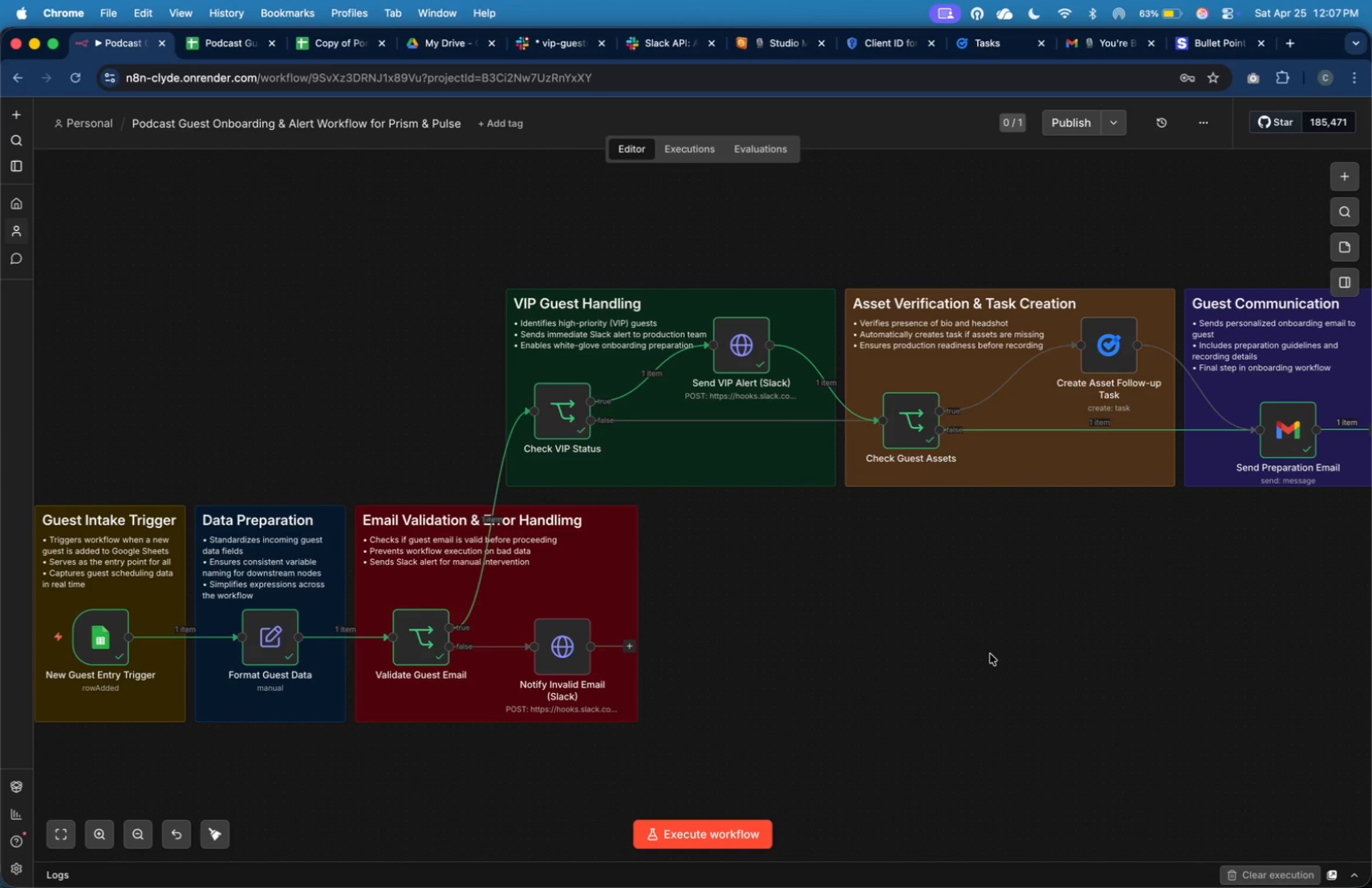 
key(Meta+CommandLeft)
 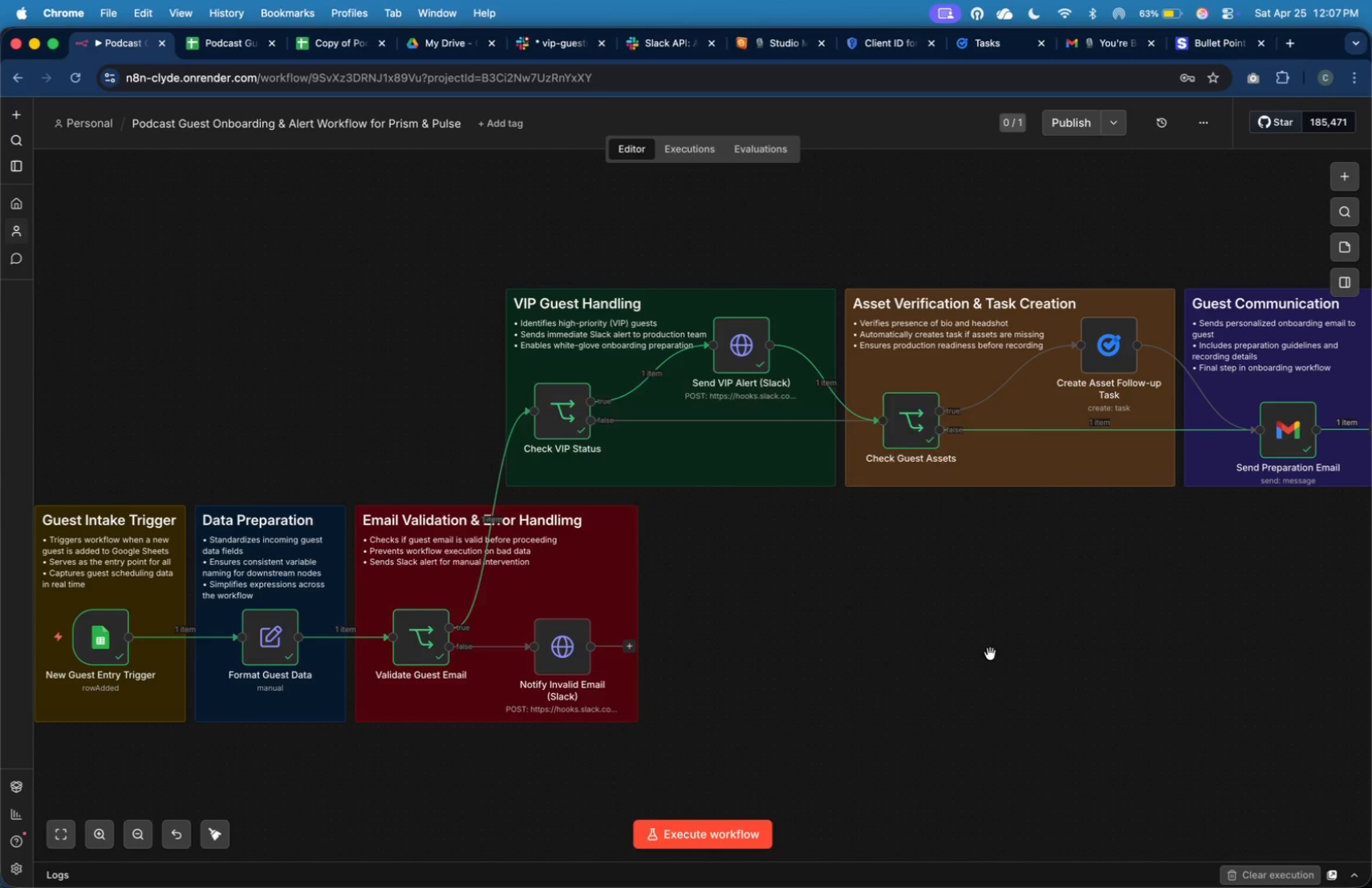 
key(Meta+Tab)
 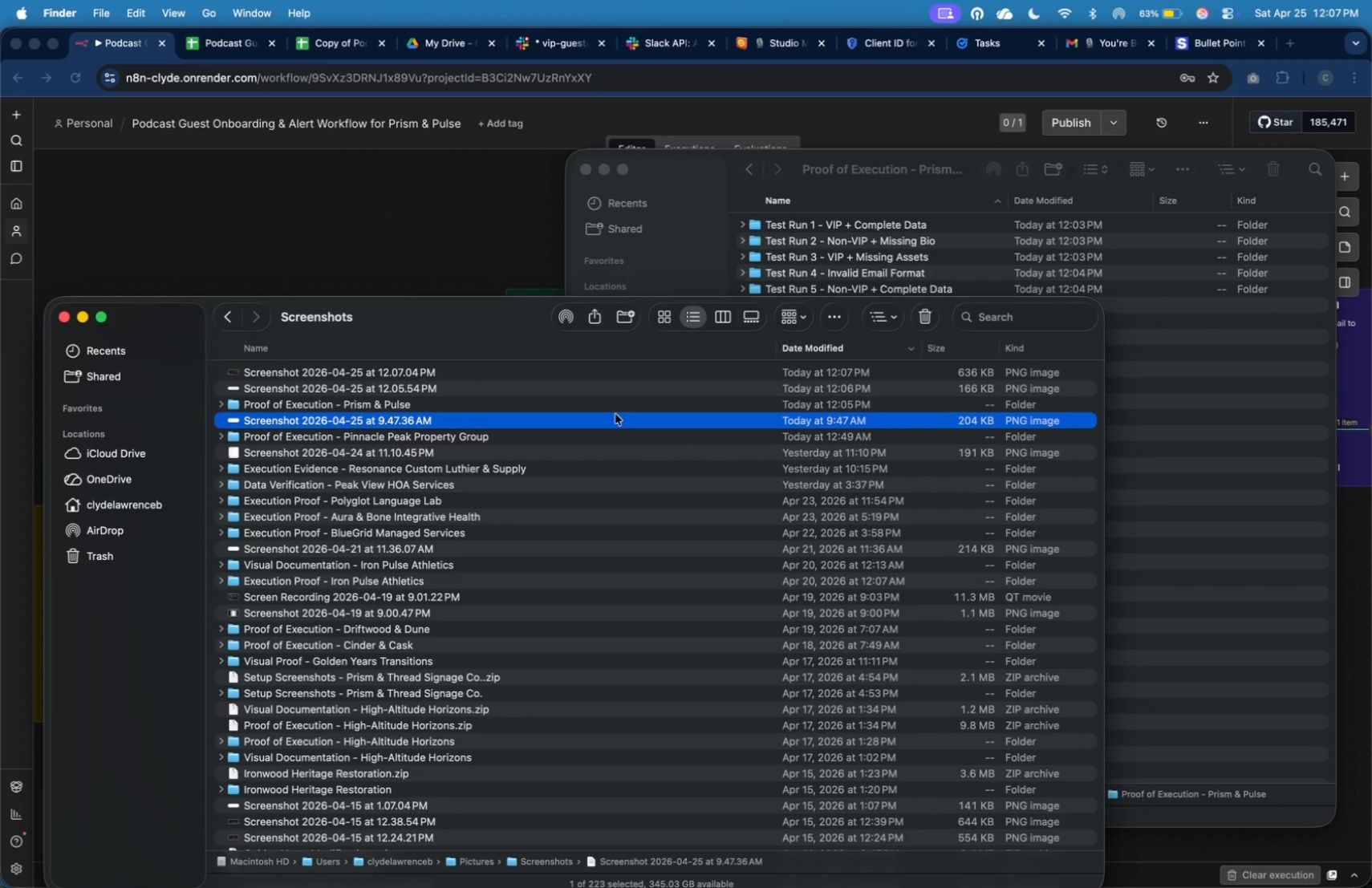 
key(Meta+CommandLeft)
 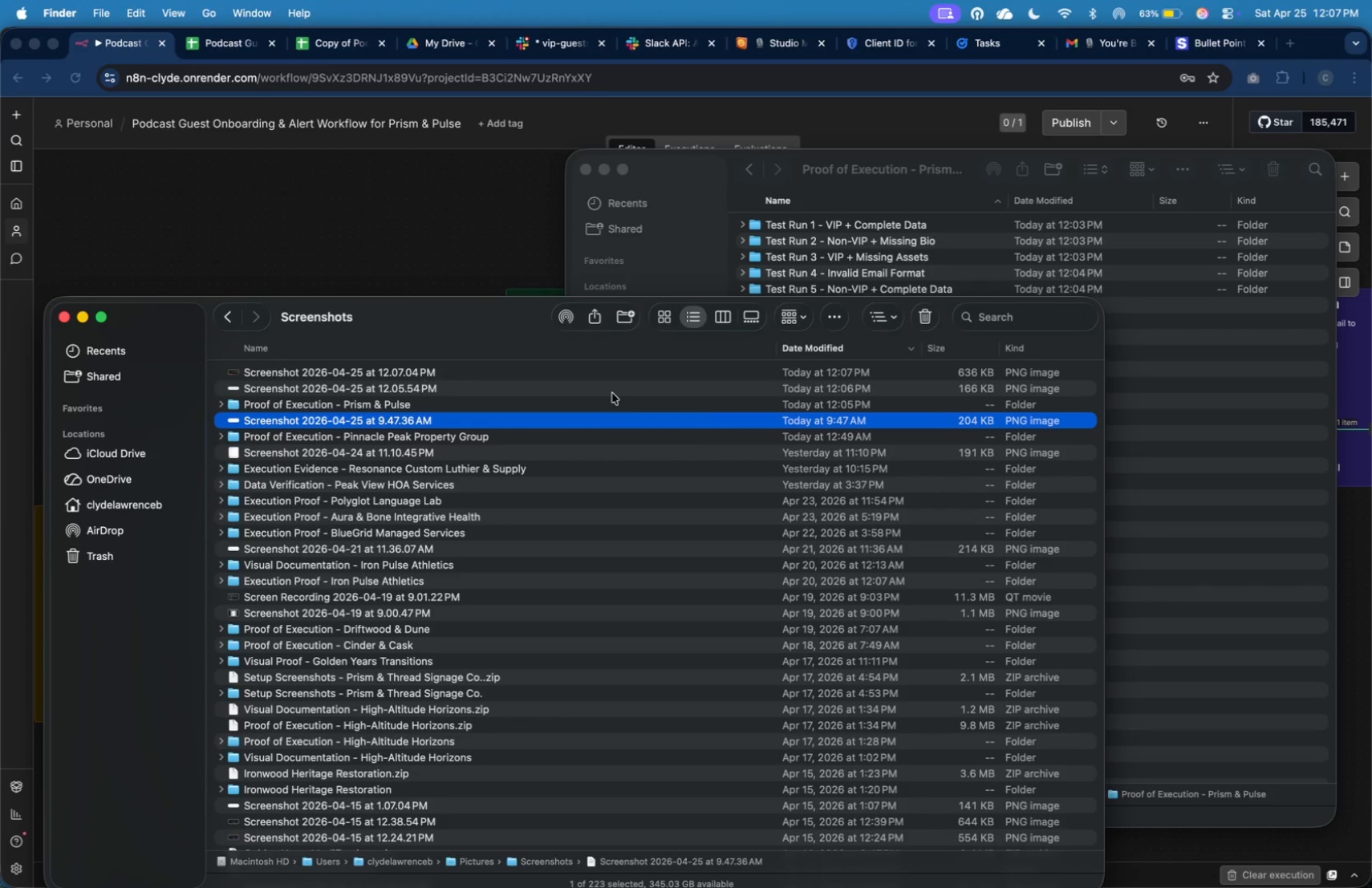 
key(Meta+Tab)
 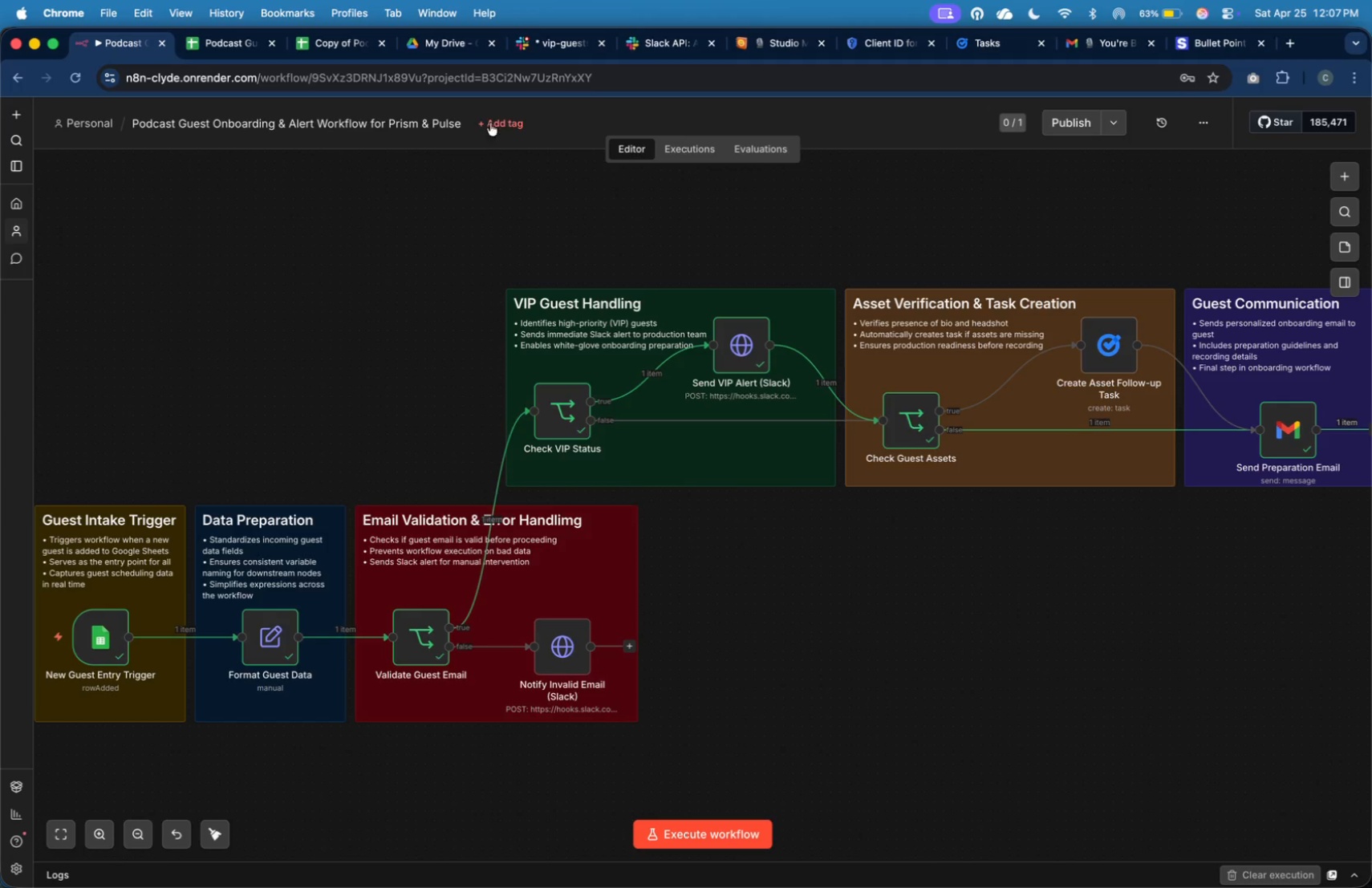 
left_click([550, 46])
 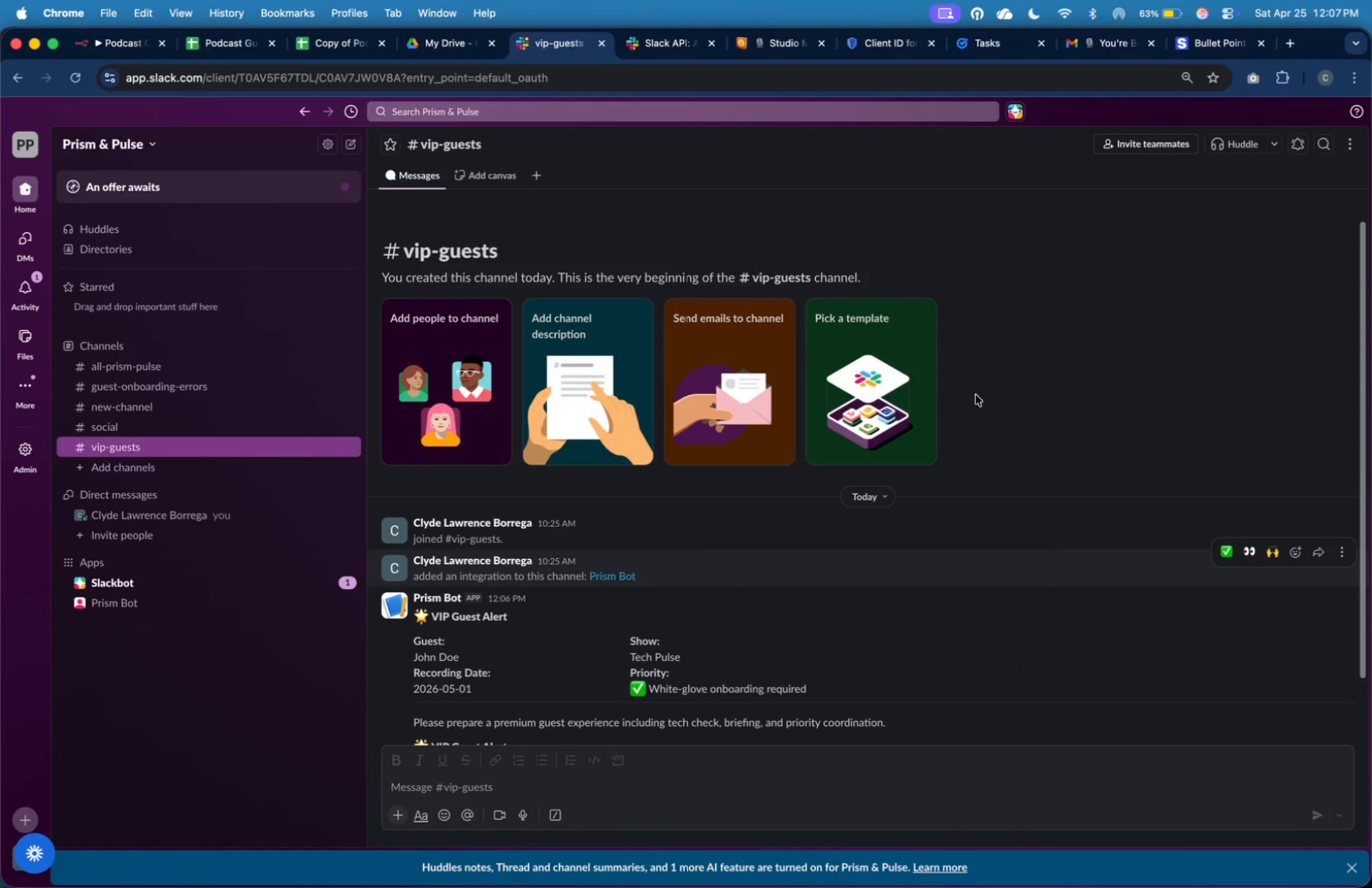 
scroll: coordinate [1049, 453], scroll_direction: down, amount: 16.0
 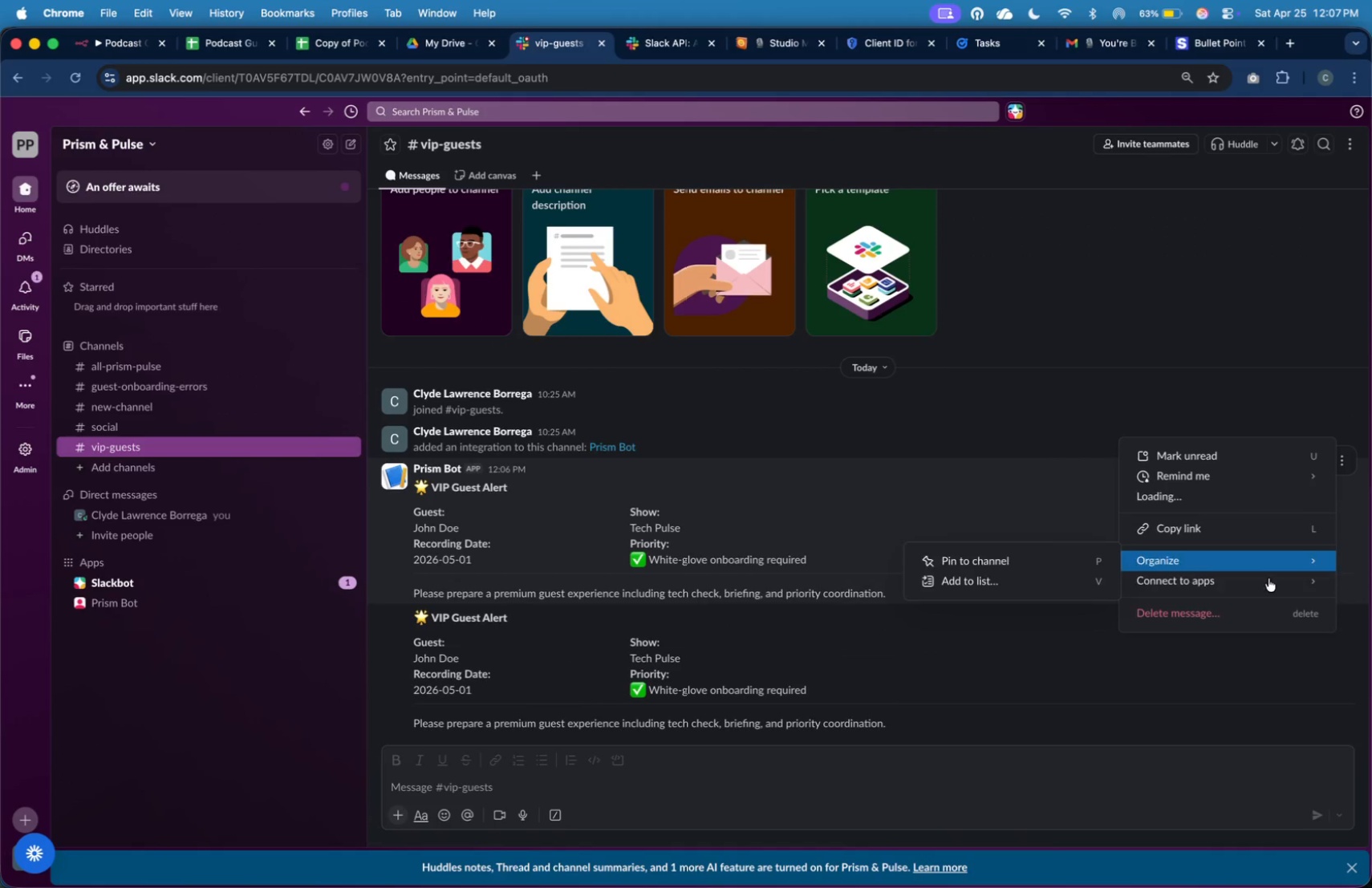 
left_click([1271, 617])
 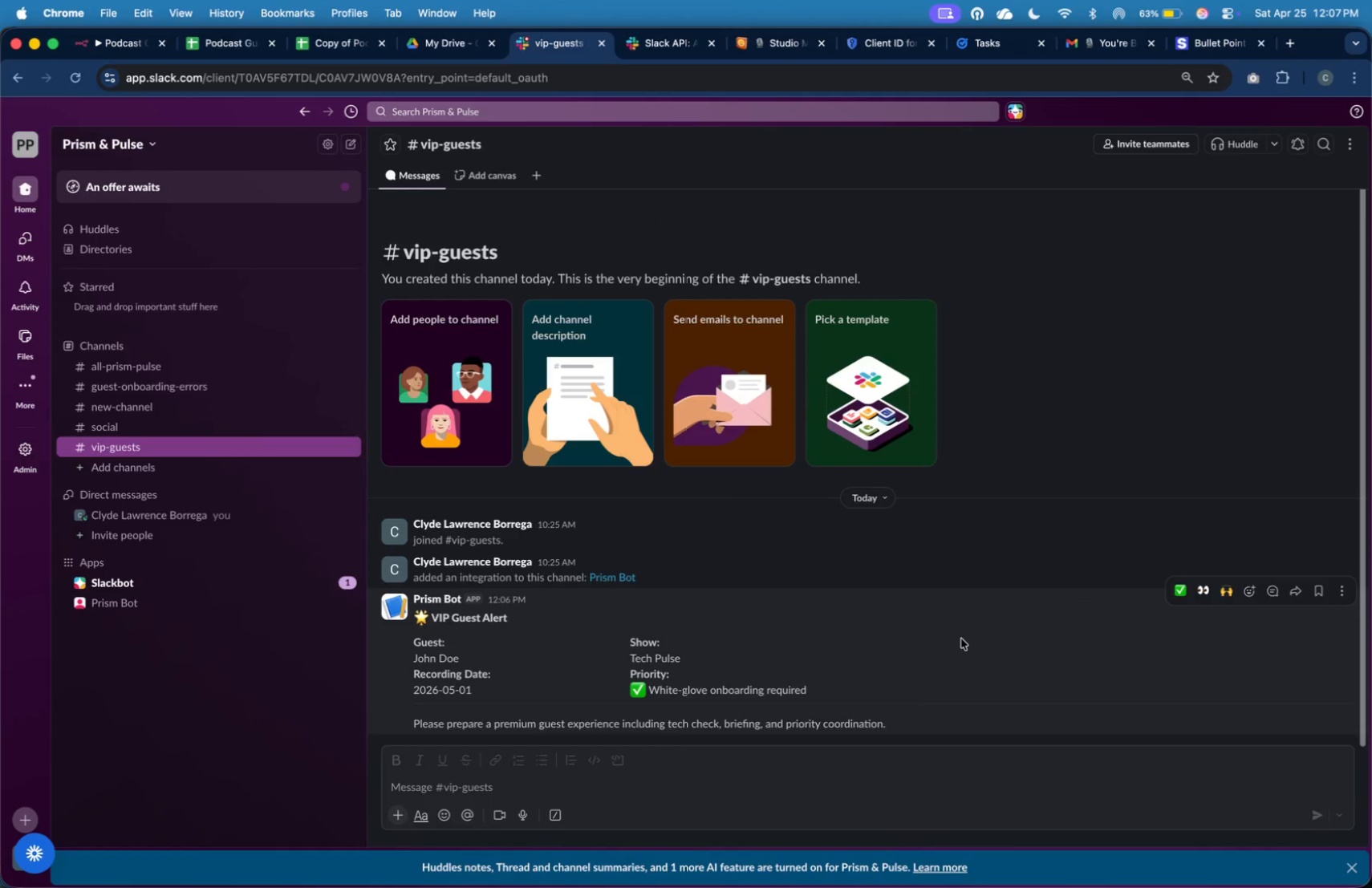 
key(Meta+Shift+4)
 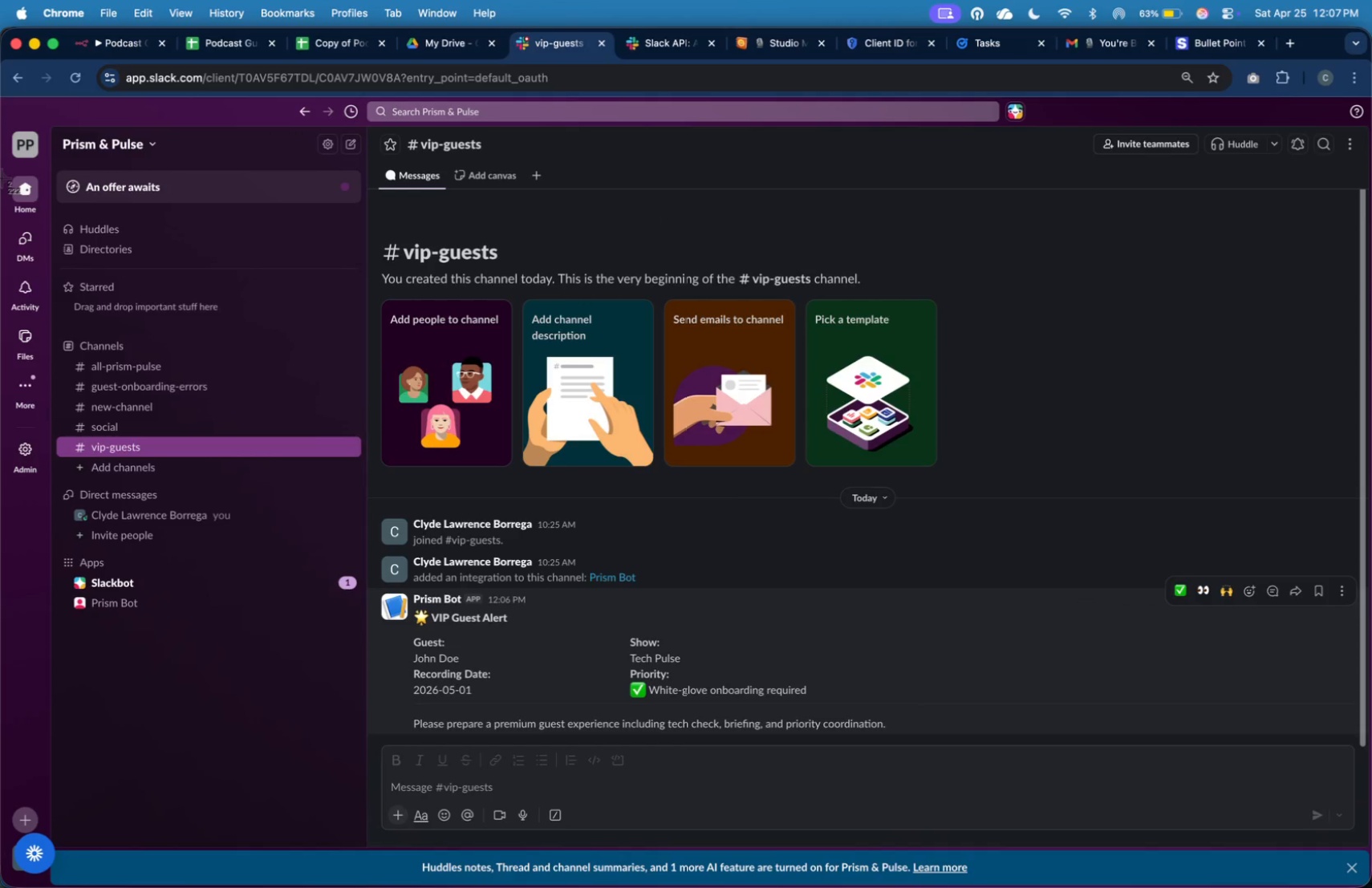 
left_click_drag(start_coordinate=[0, 124], to_coordinate=[1371, 747])
 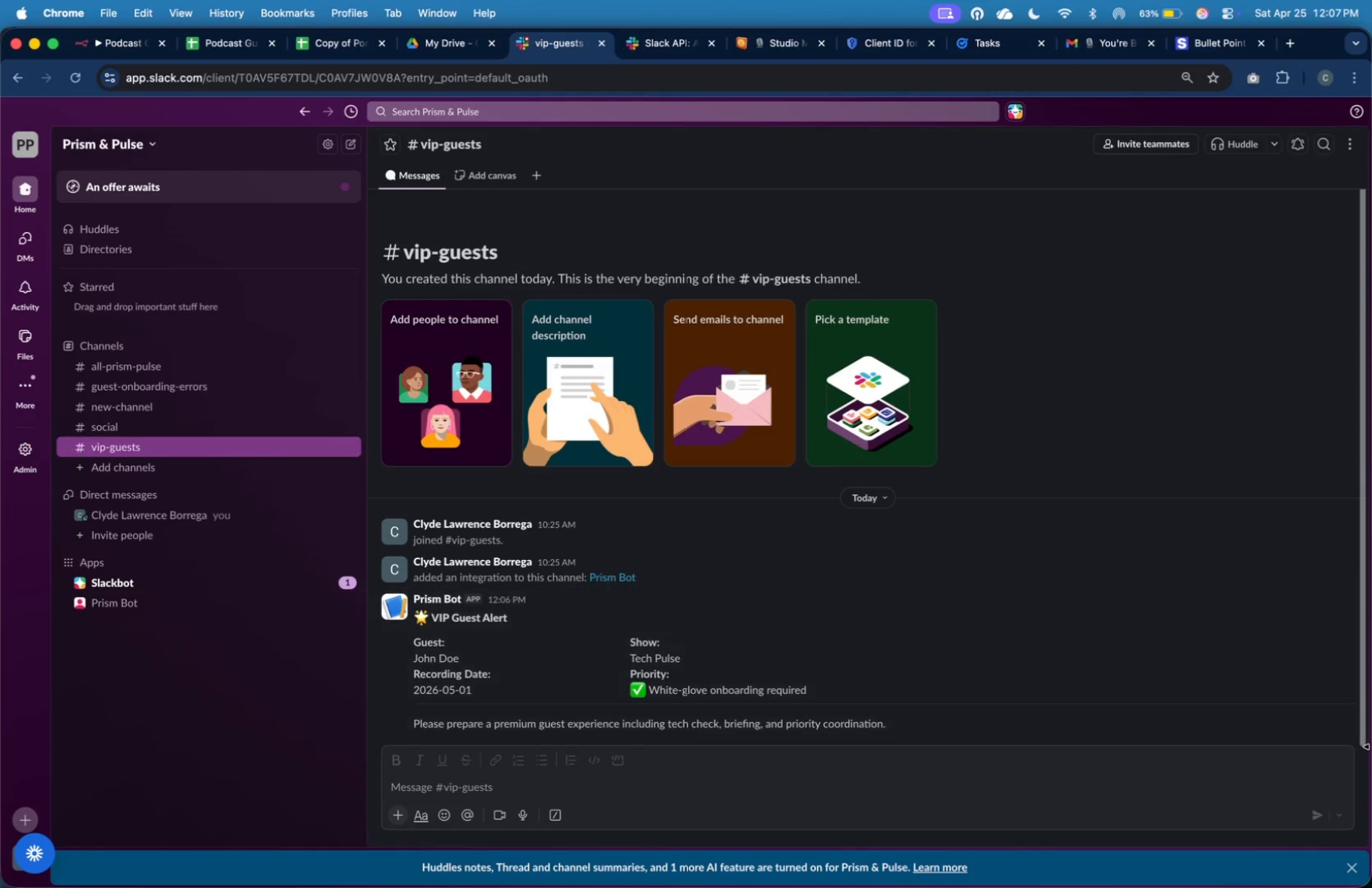 
key(Meta+Tab)
 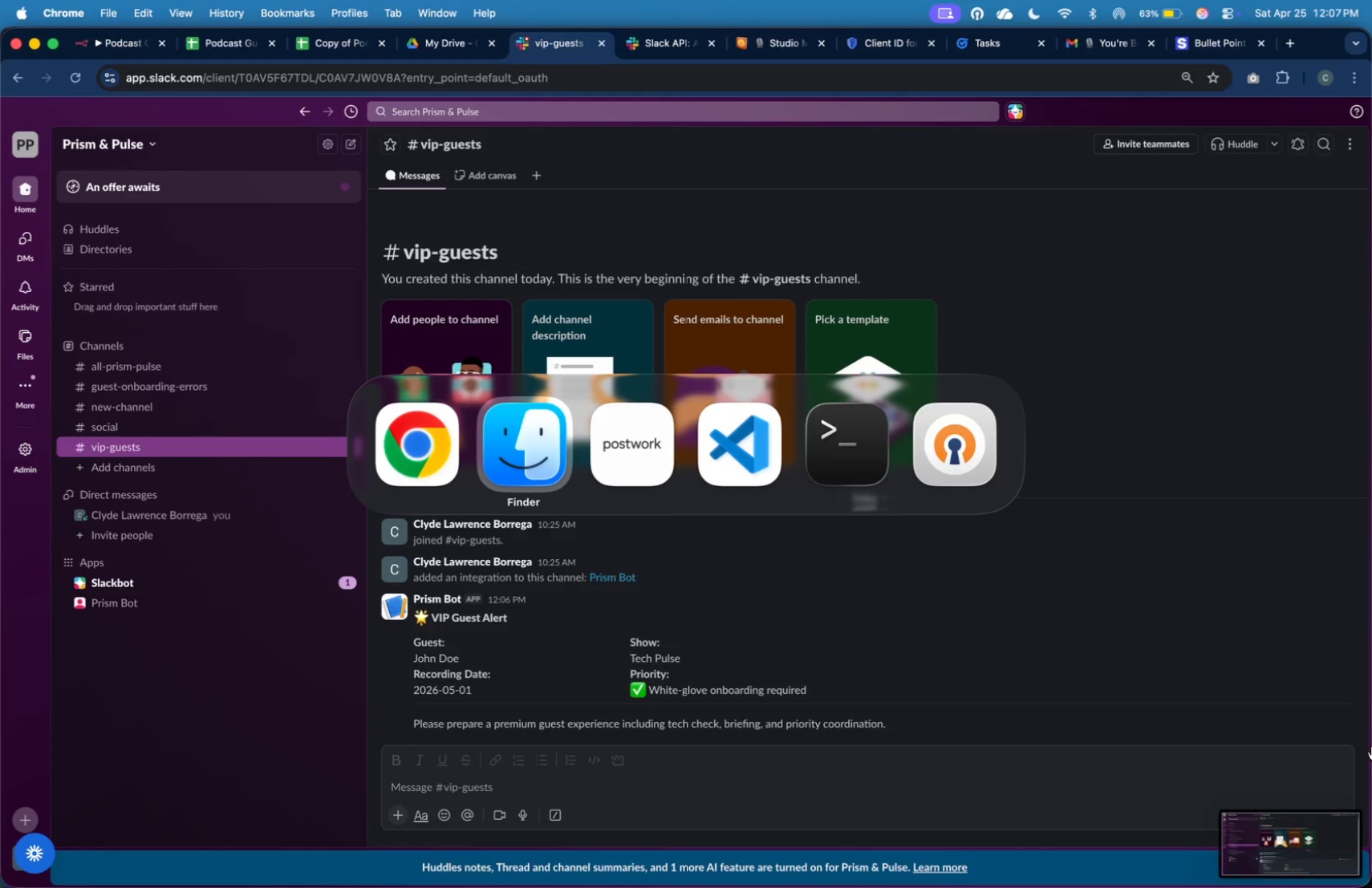 
key(Meta+Tab)